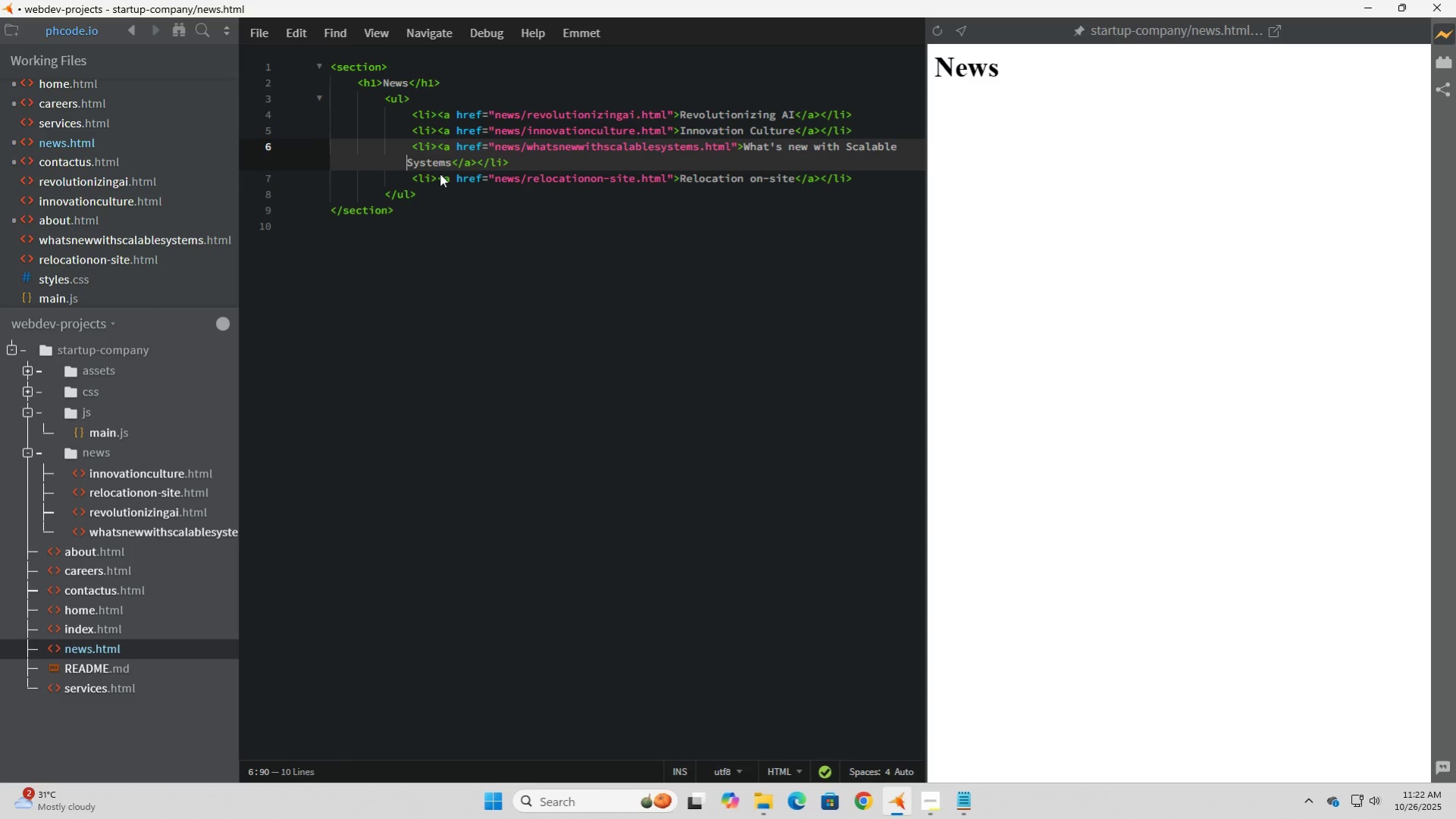 
key(ArrowDown)
 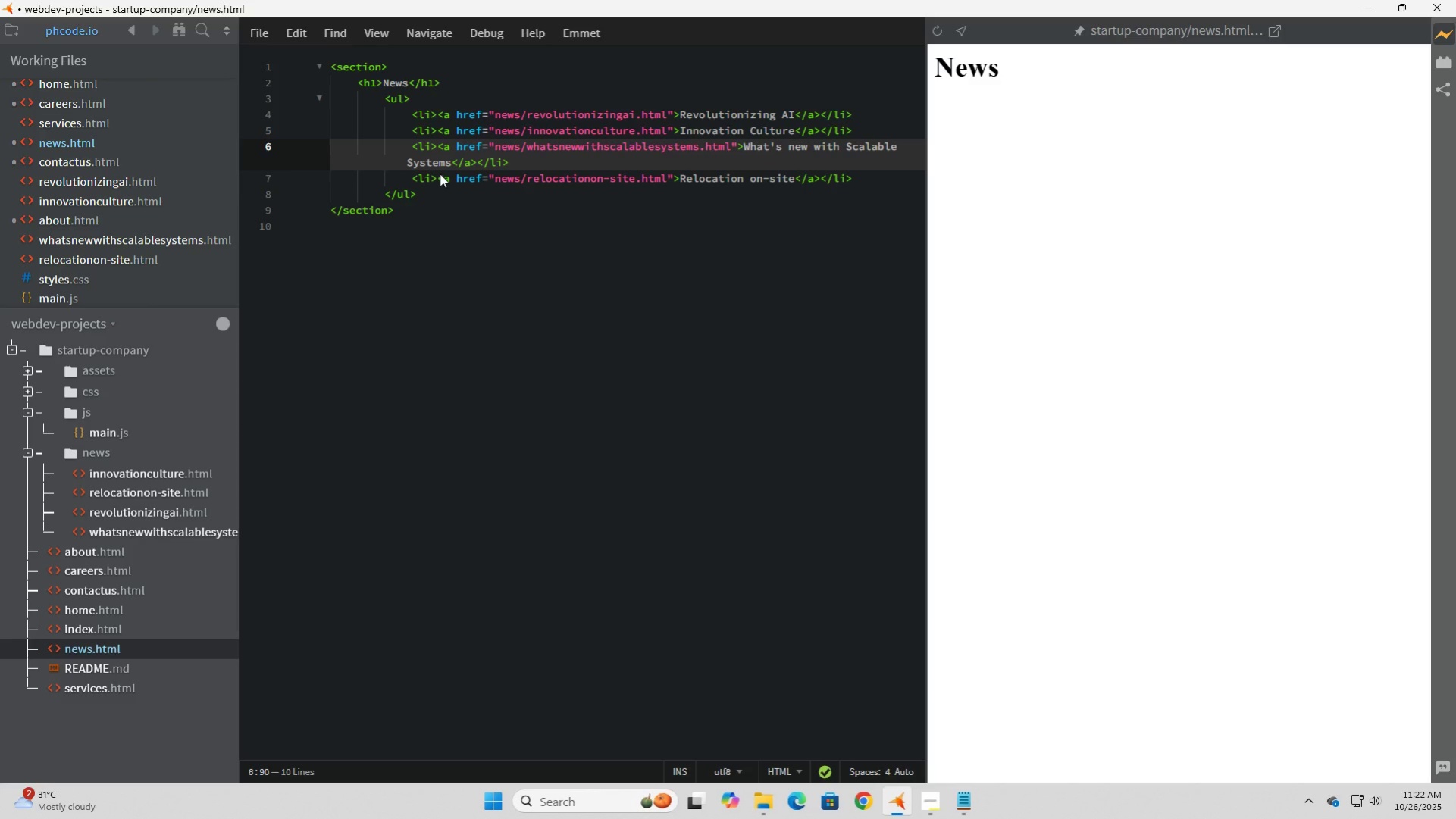 
key(ArrowDown)
 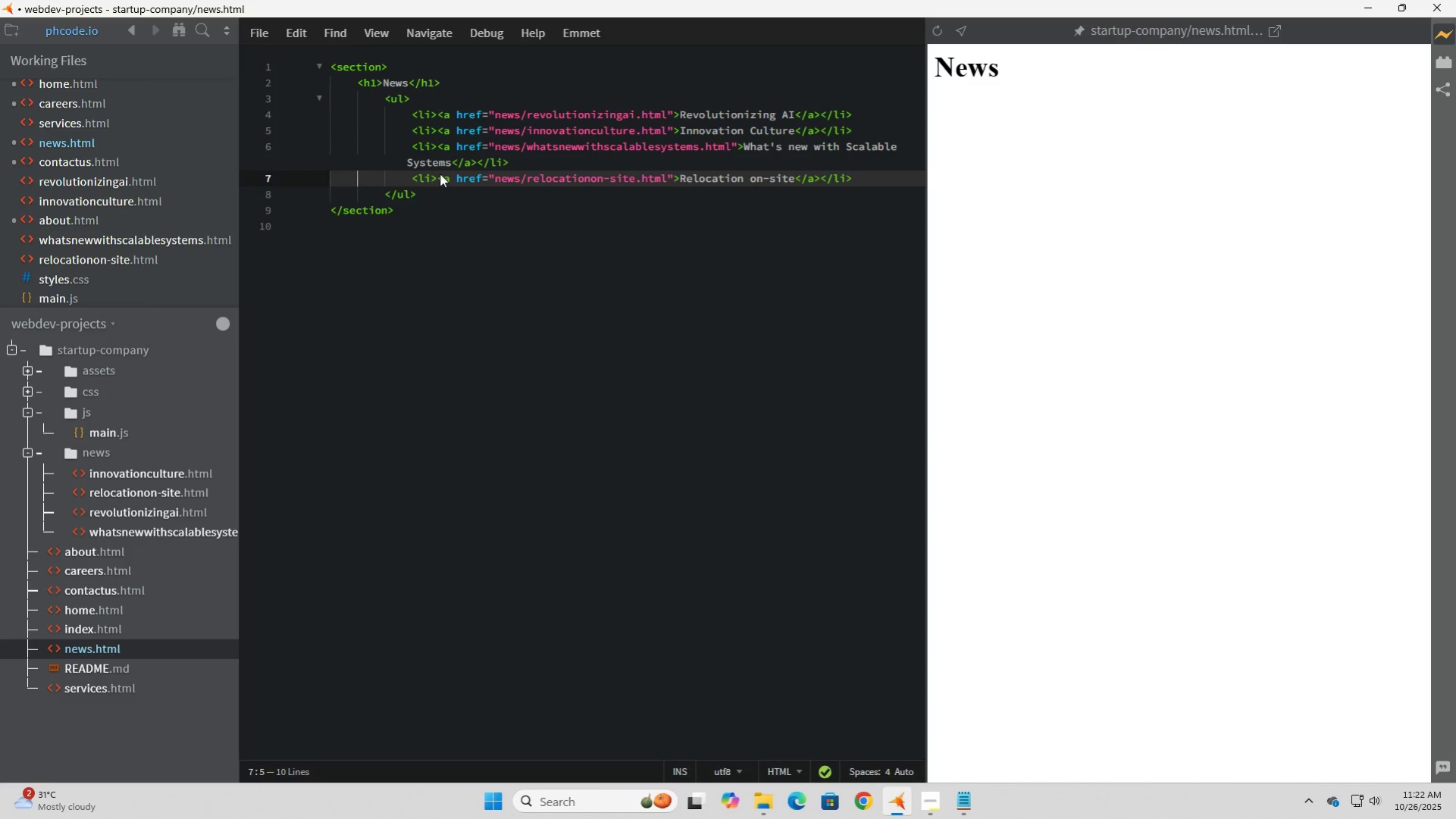 
key(ArrowDown)
 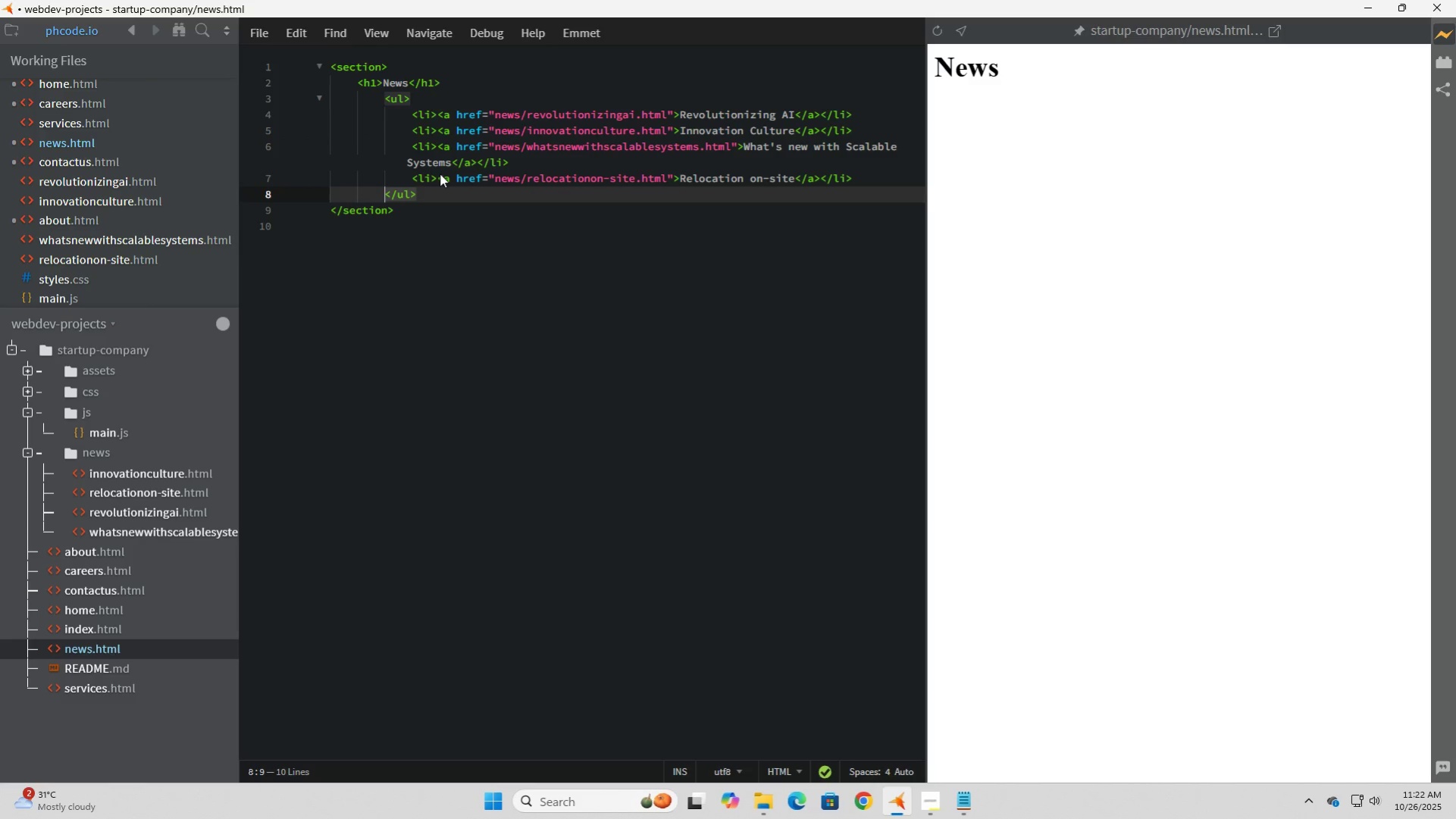 
key(ArrowRight)
 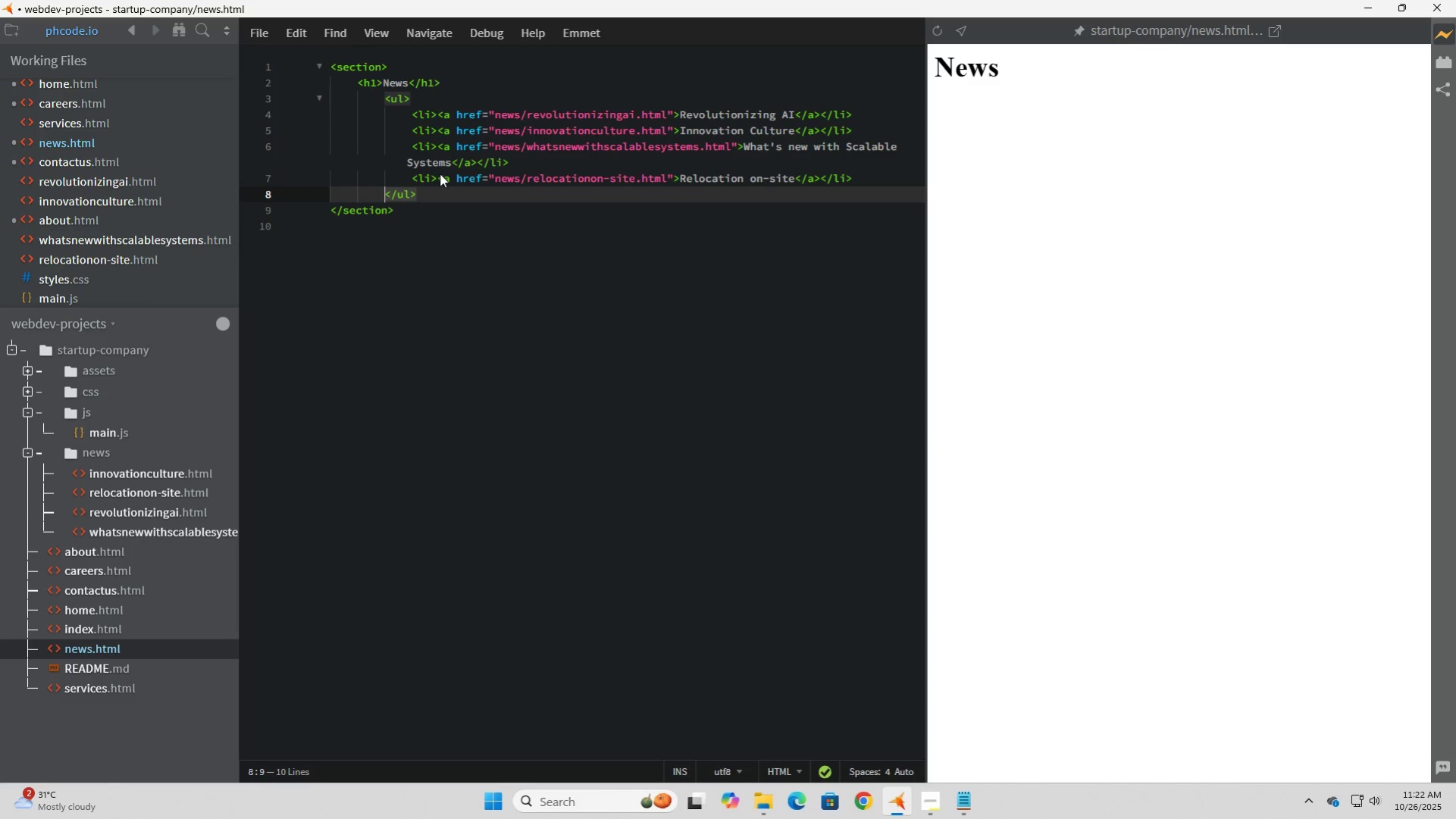 
key(Backspace)
 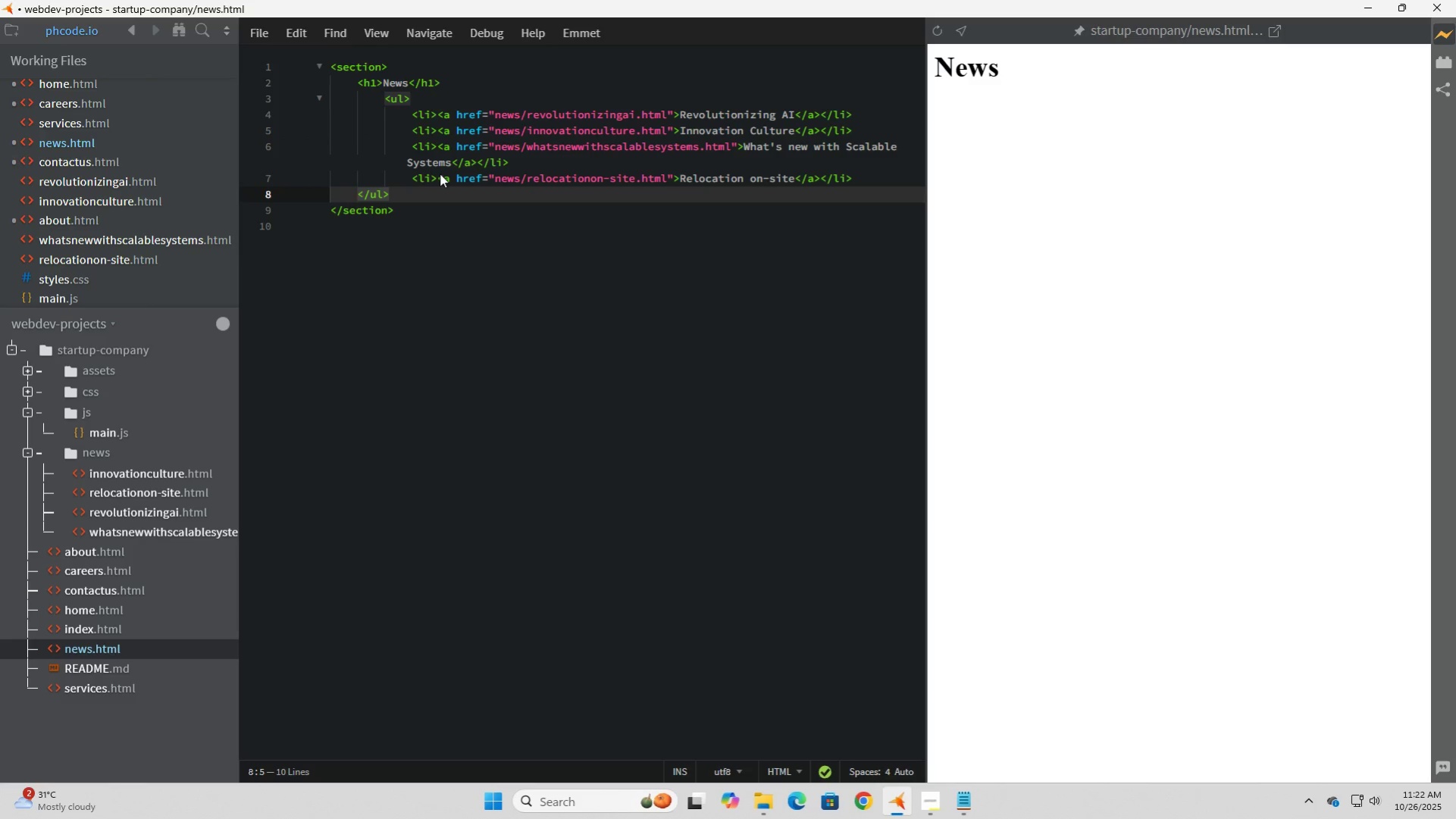 
key(ArrowUp)
 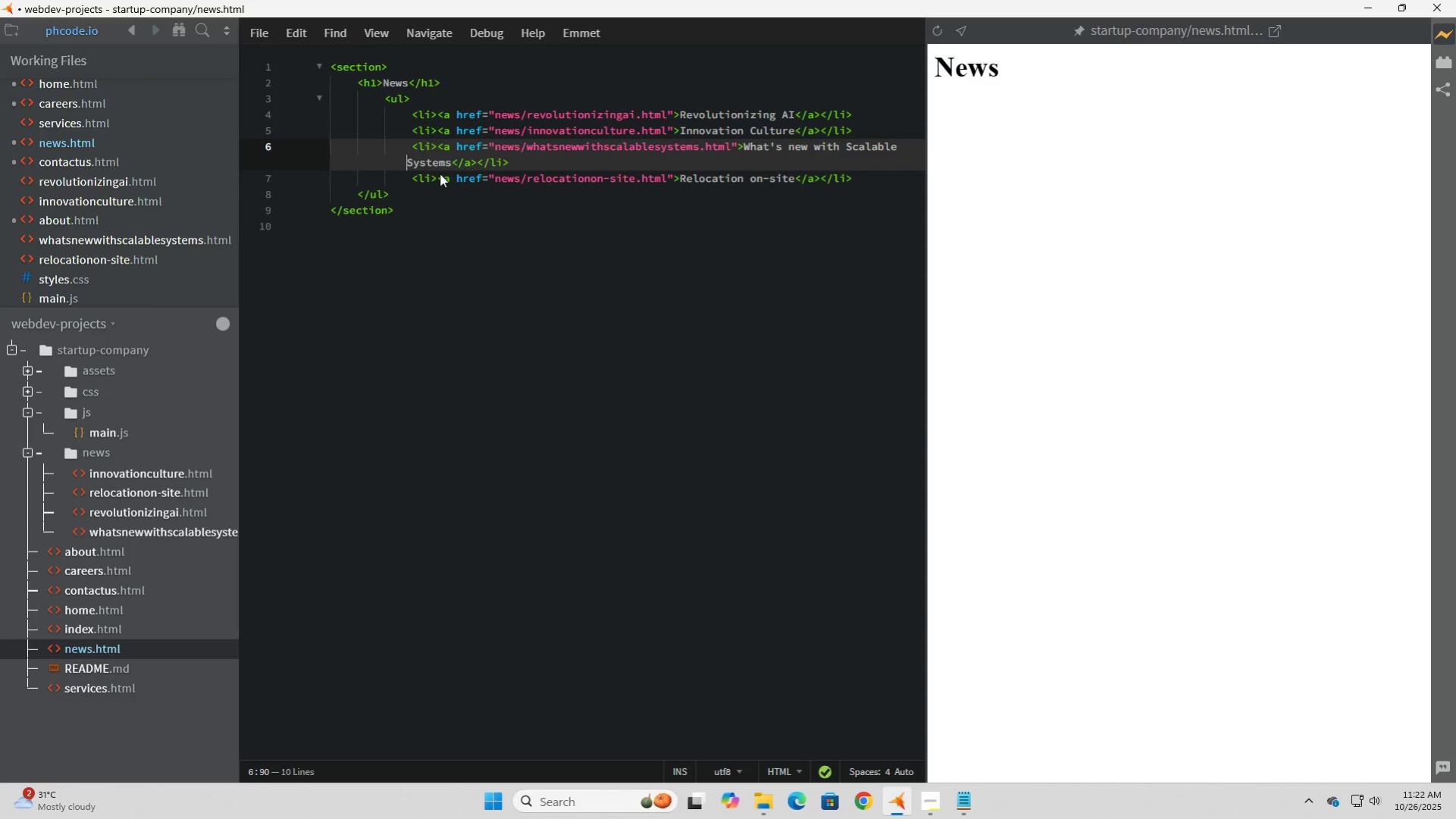 
key(ArrowUp)
 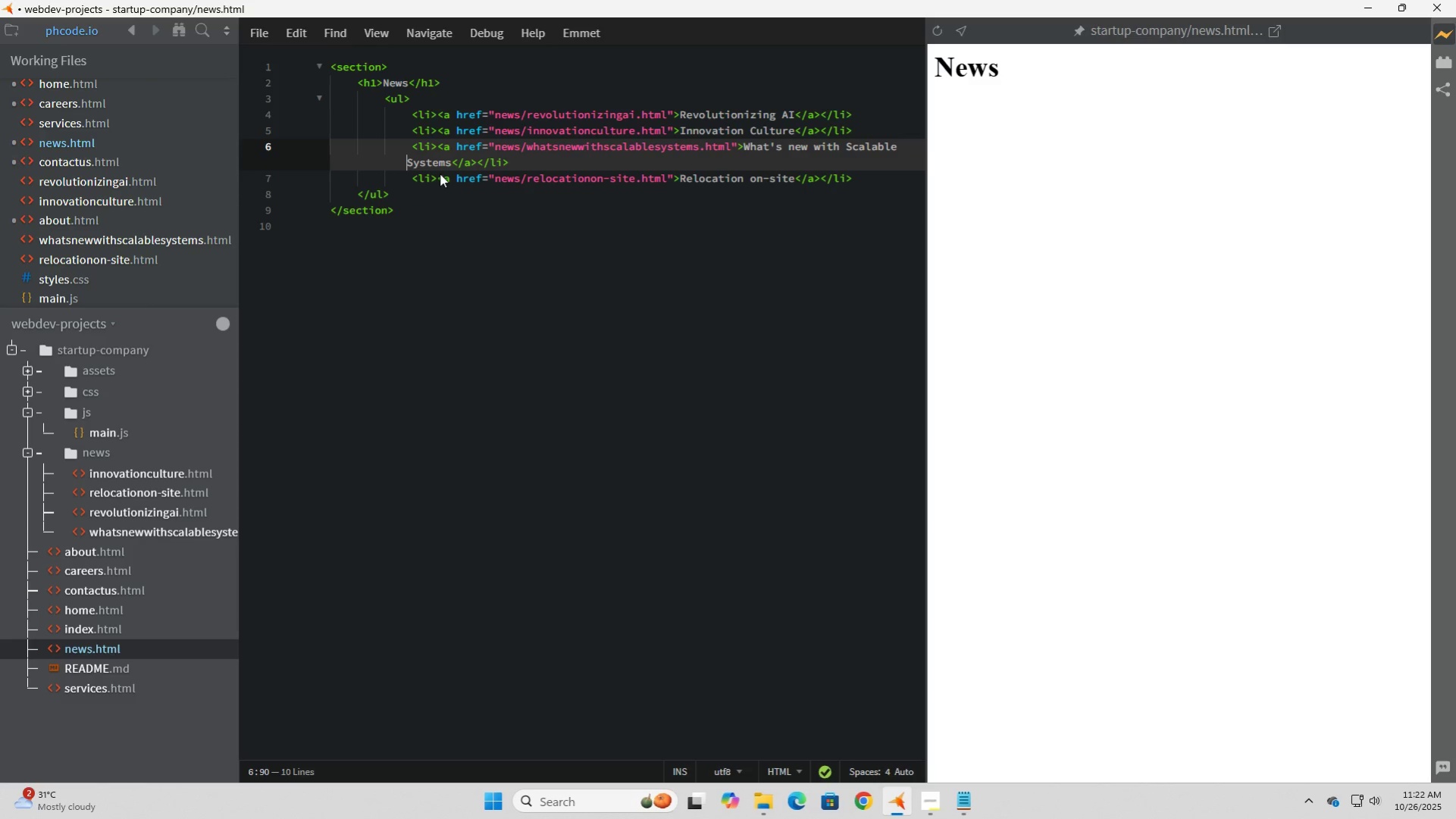 
key(ArrowUp)
 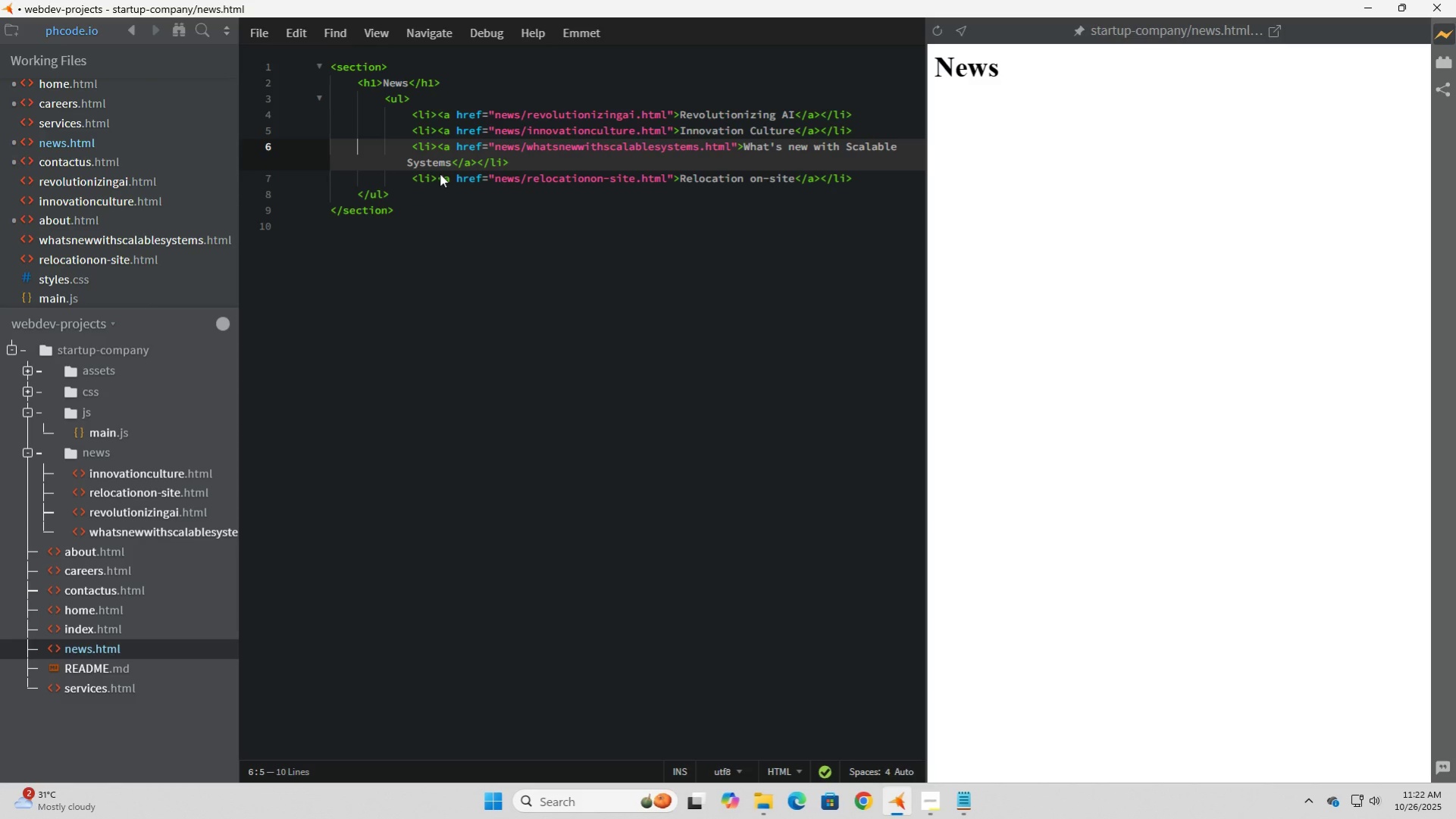 
key(ArrowUp)
 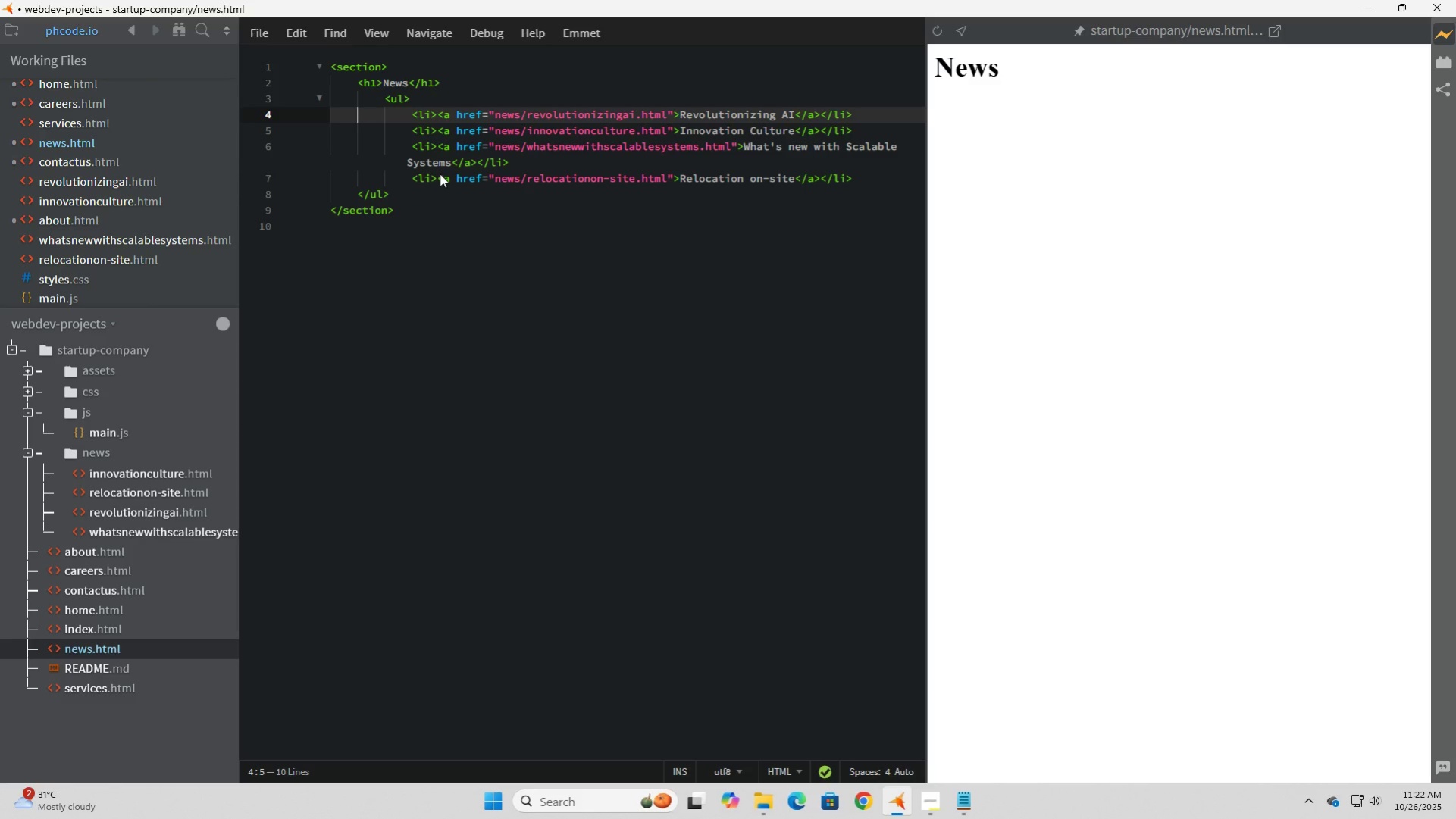 
key(ArrowUp)
 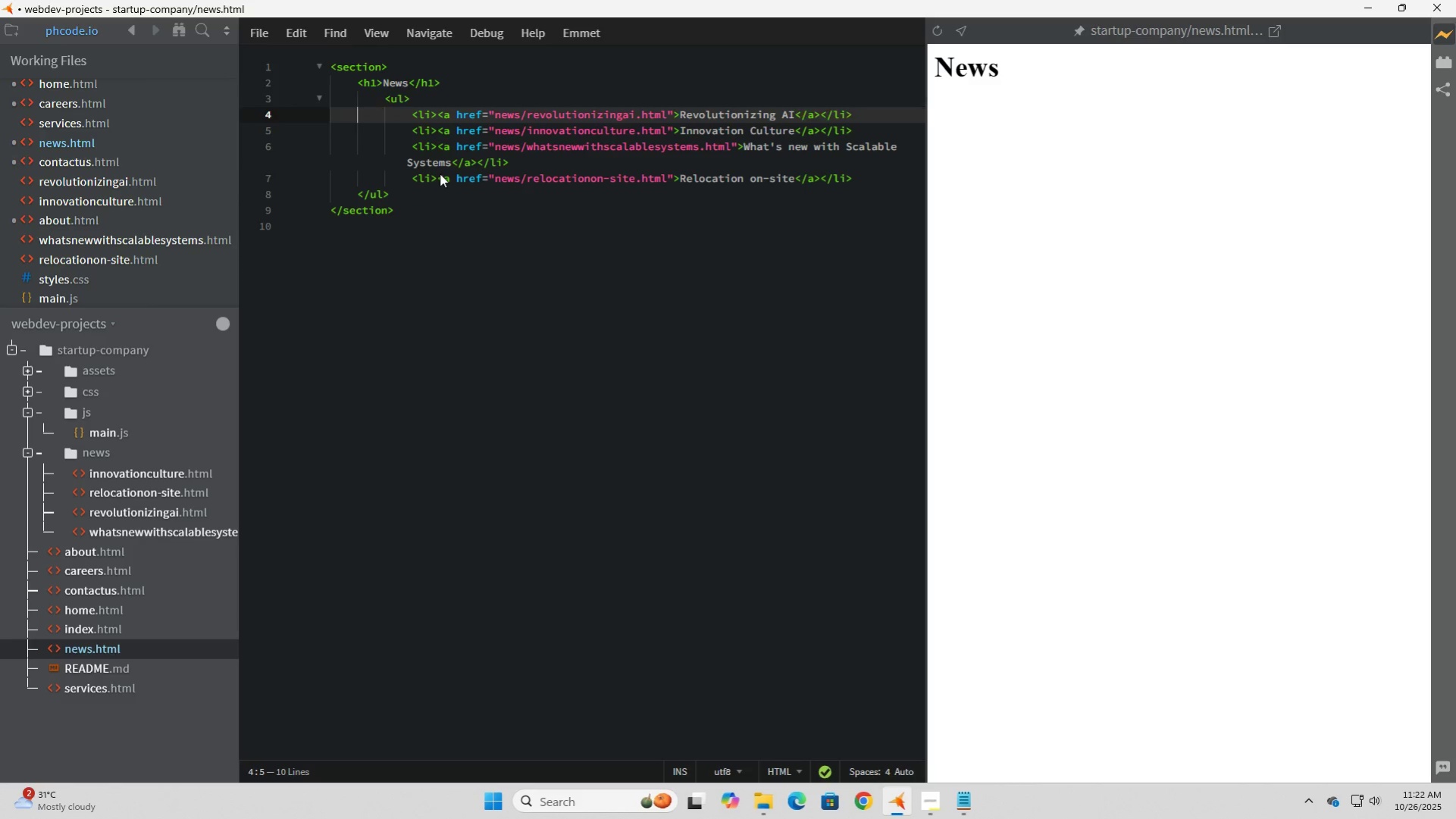 
key(ArrowUp)
 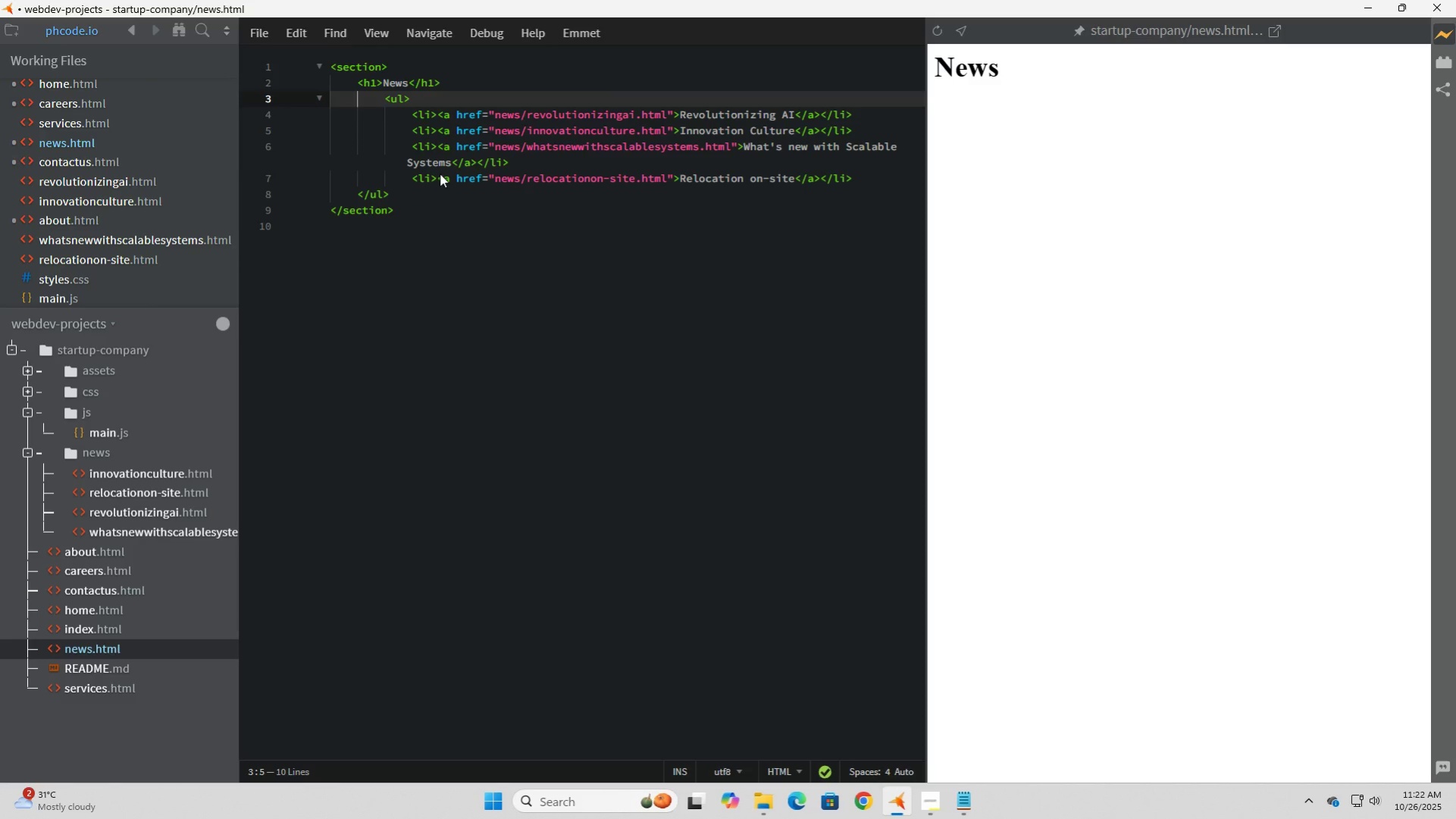 
key(Delete)
 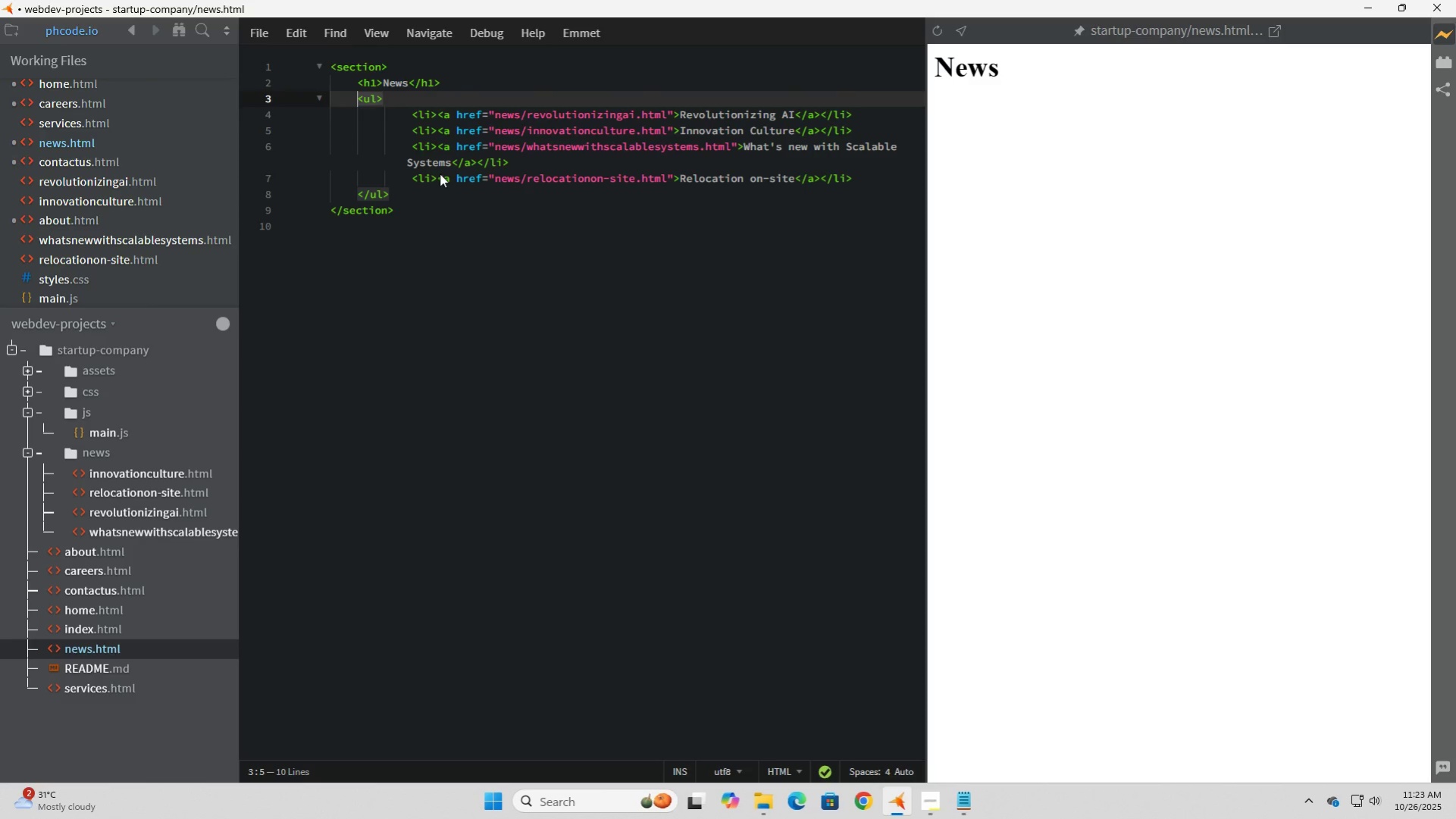 
key(ArrowDown)
 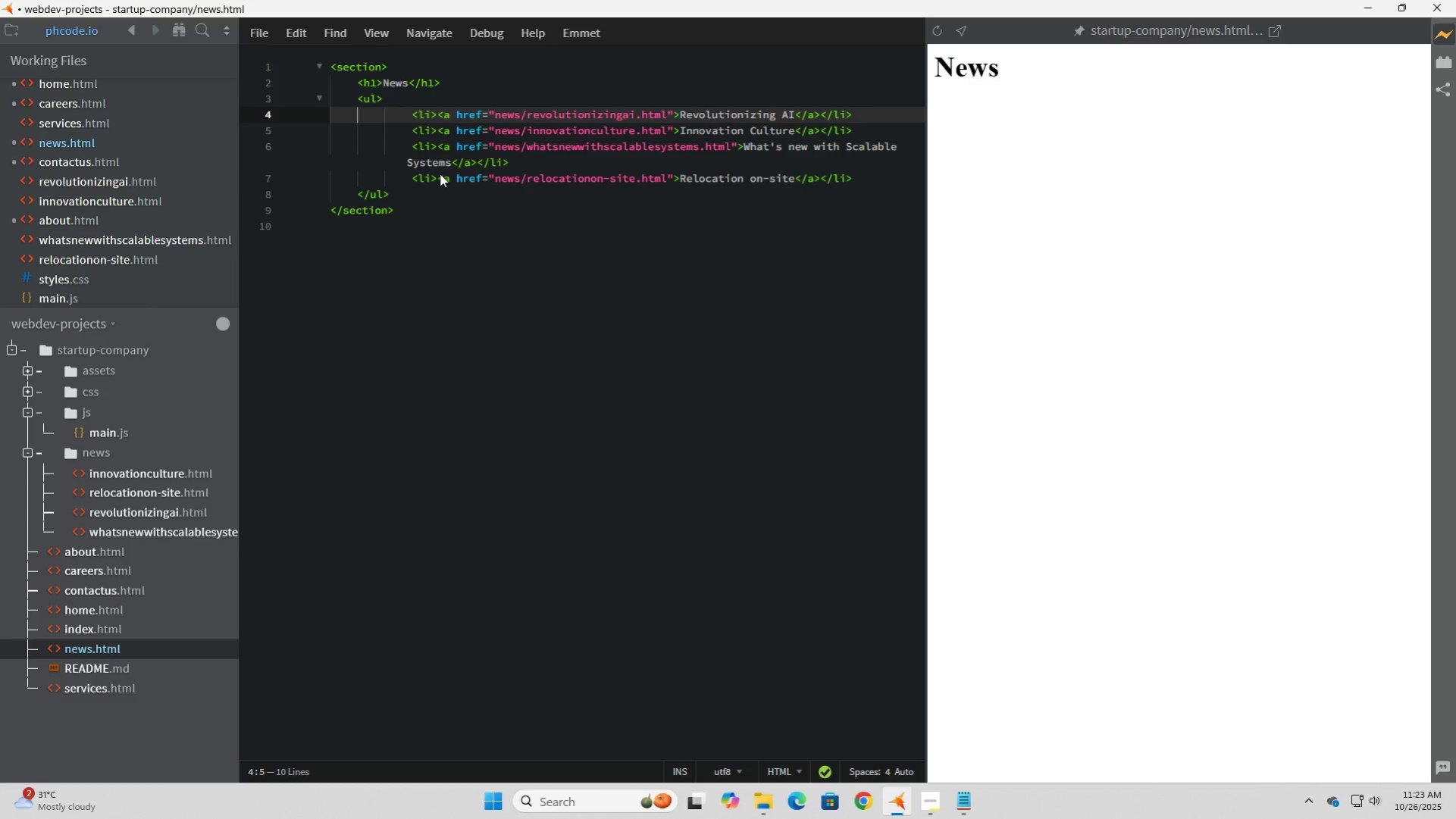 
key(Delete)
 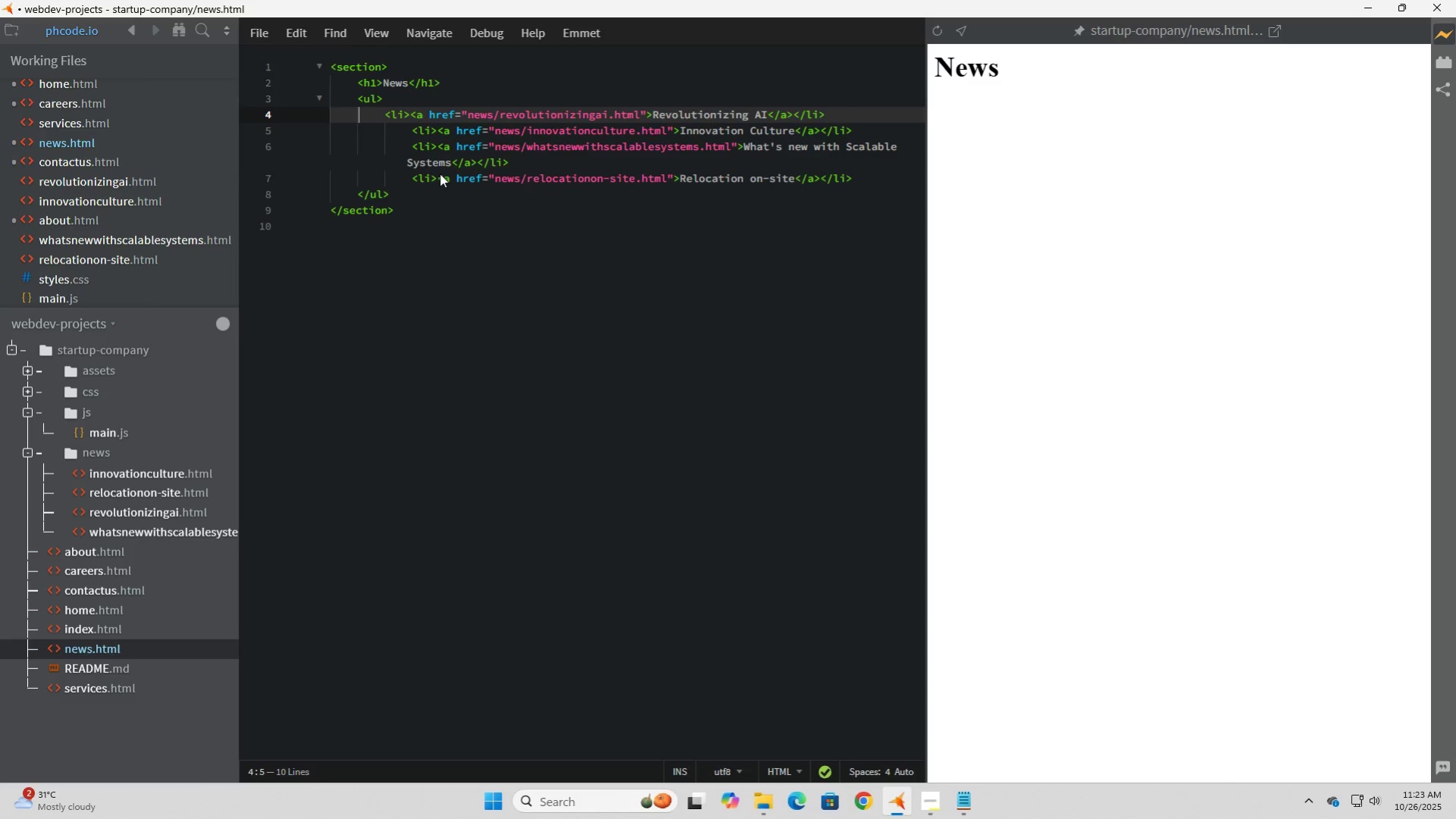 
key(Delete)
 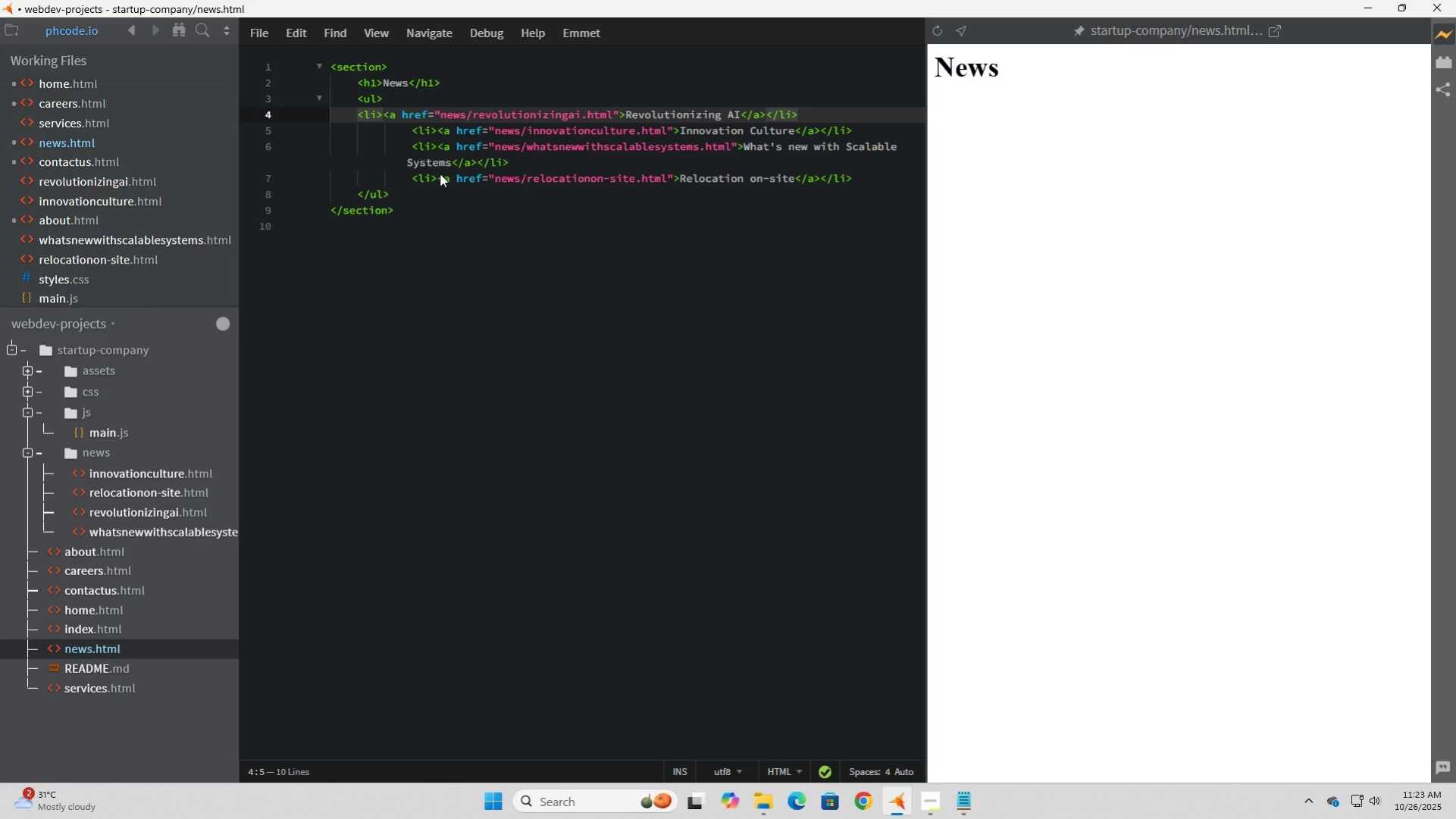 
key(ArrowDown)
 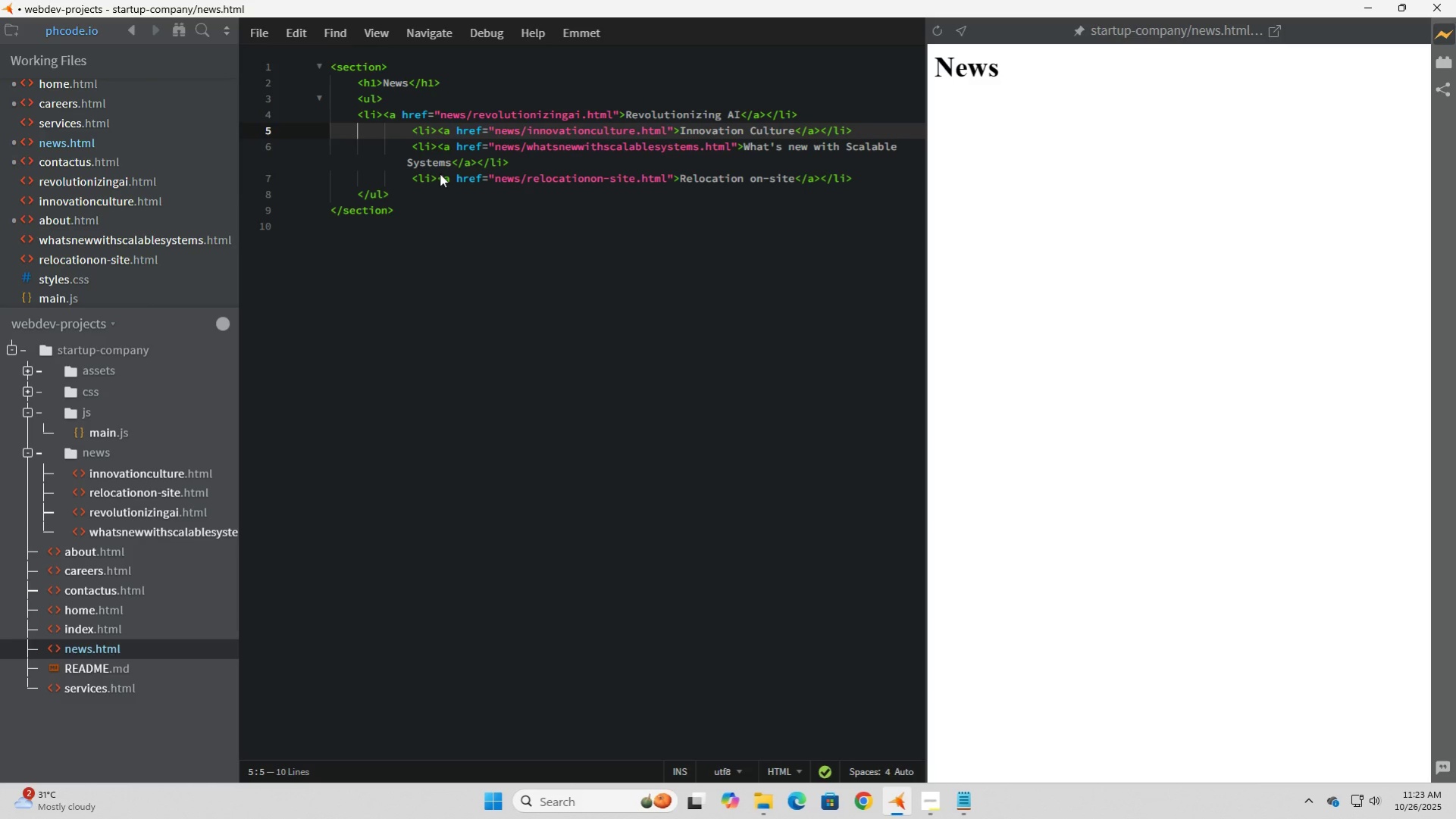 
key(NumLock)
 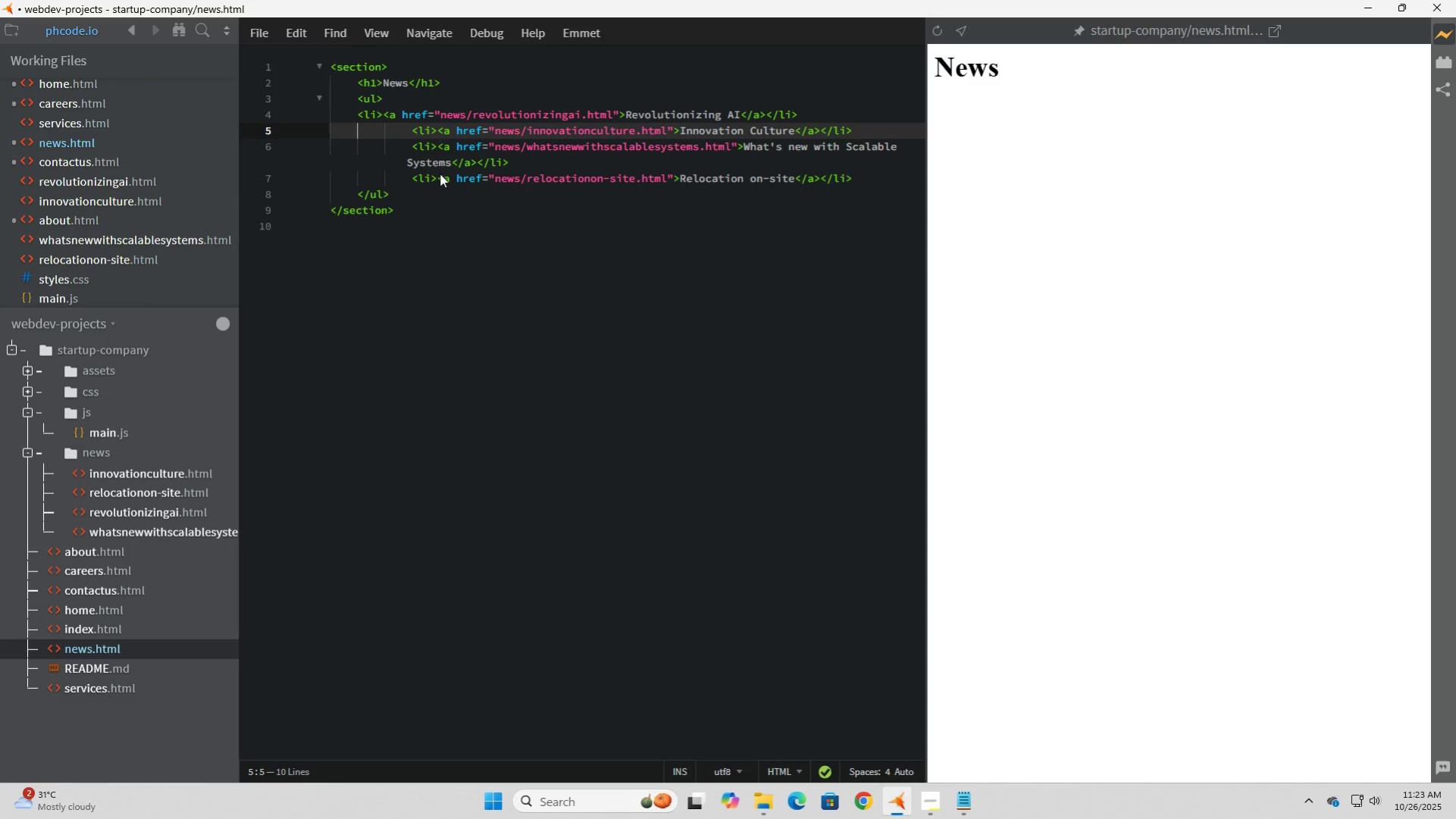 
key(Delete)
 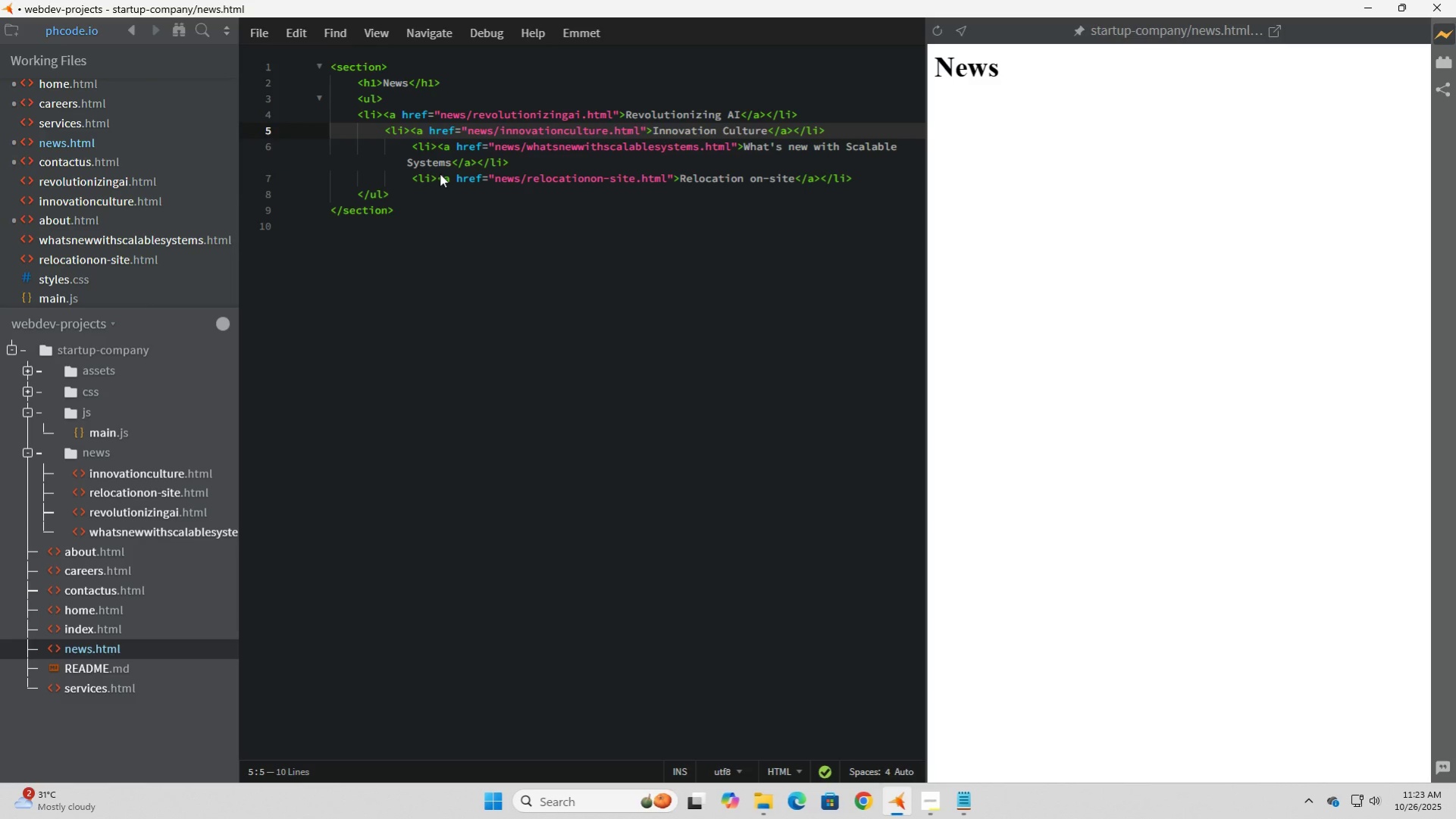 
key(Delete)
 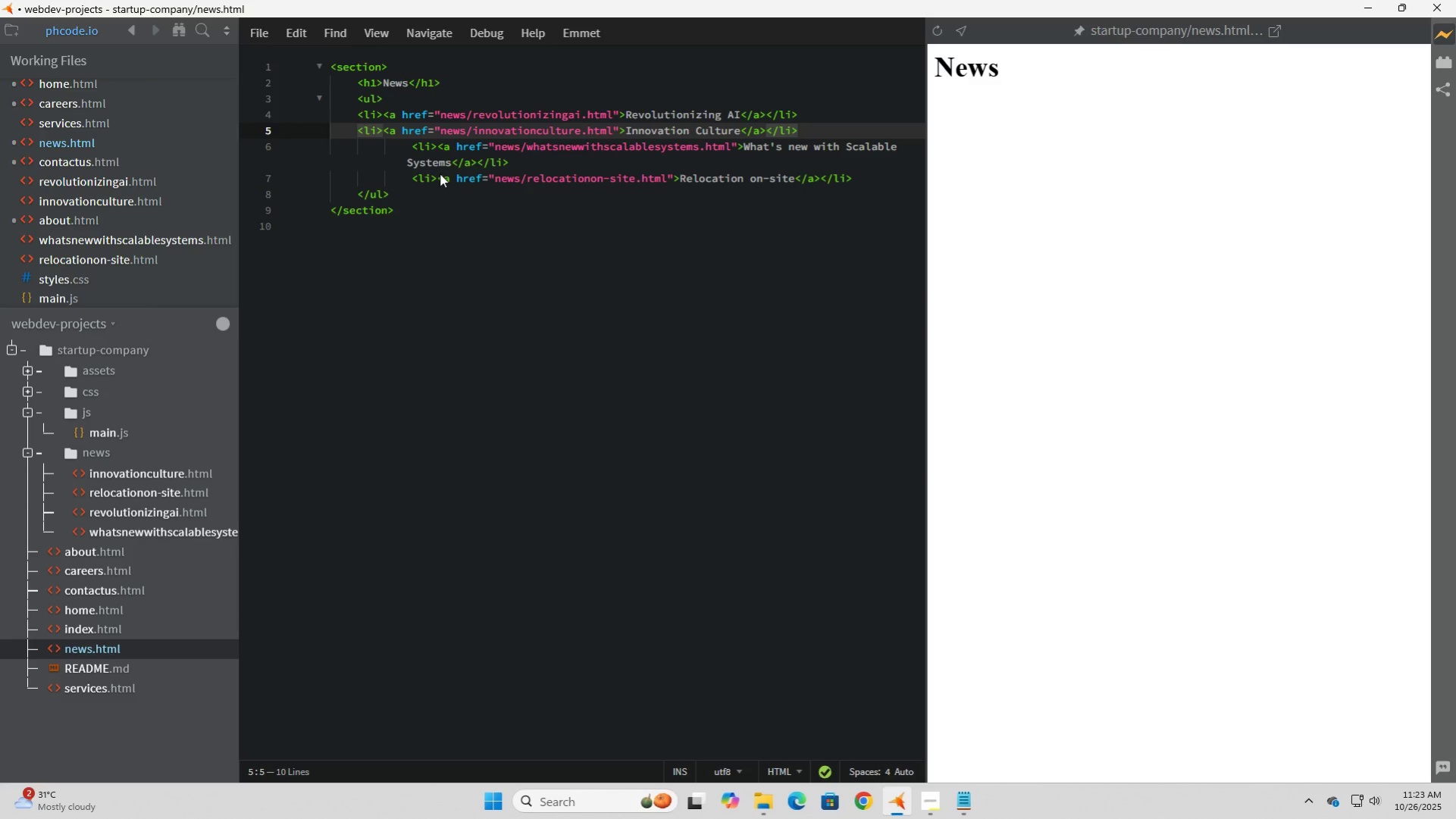 
key(ArrowDown)
 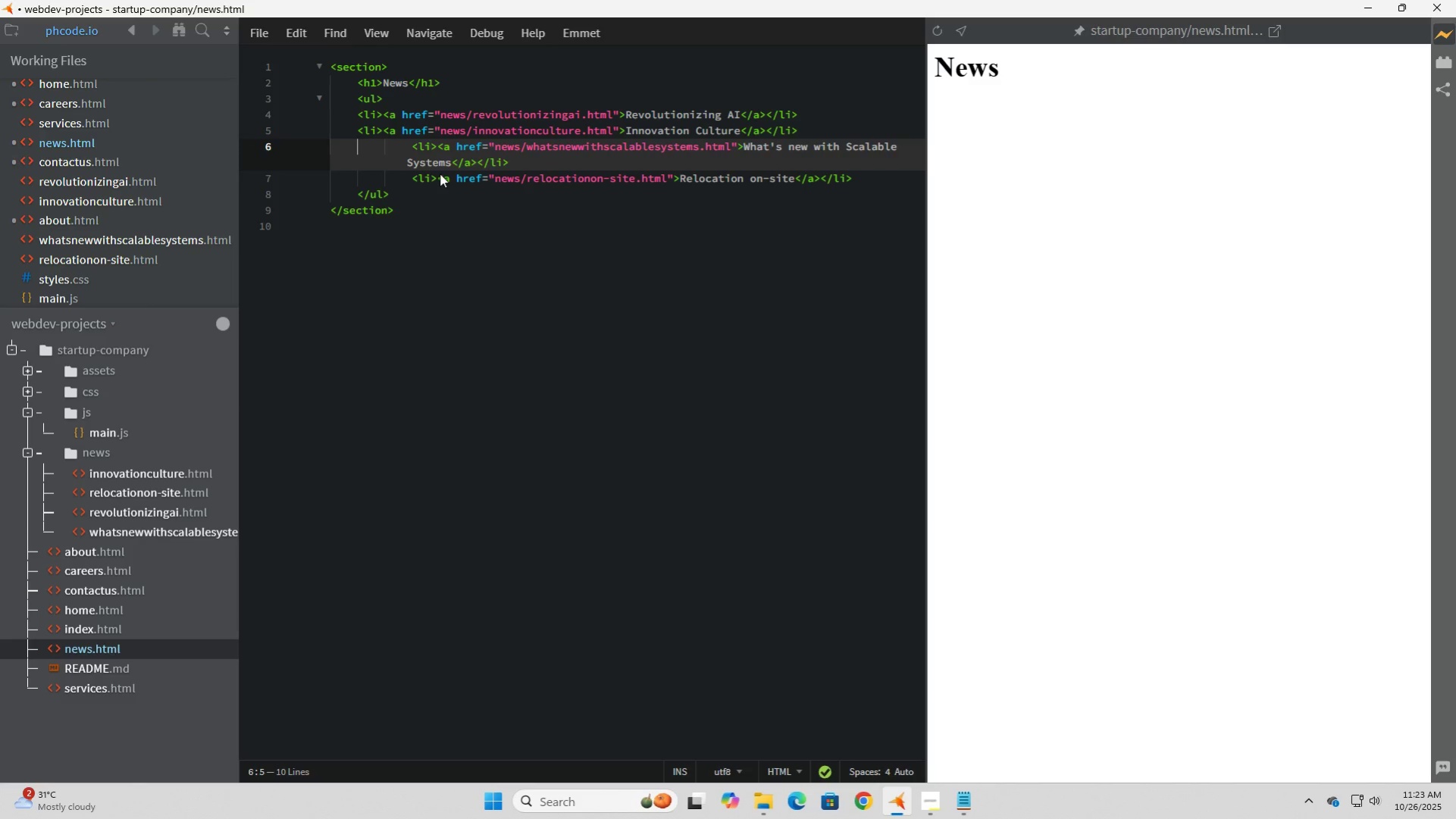 
key(Delete)
 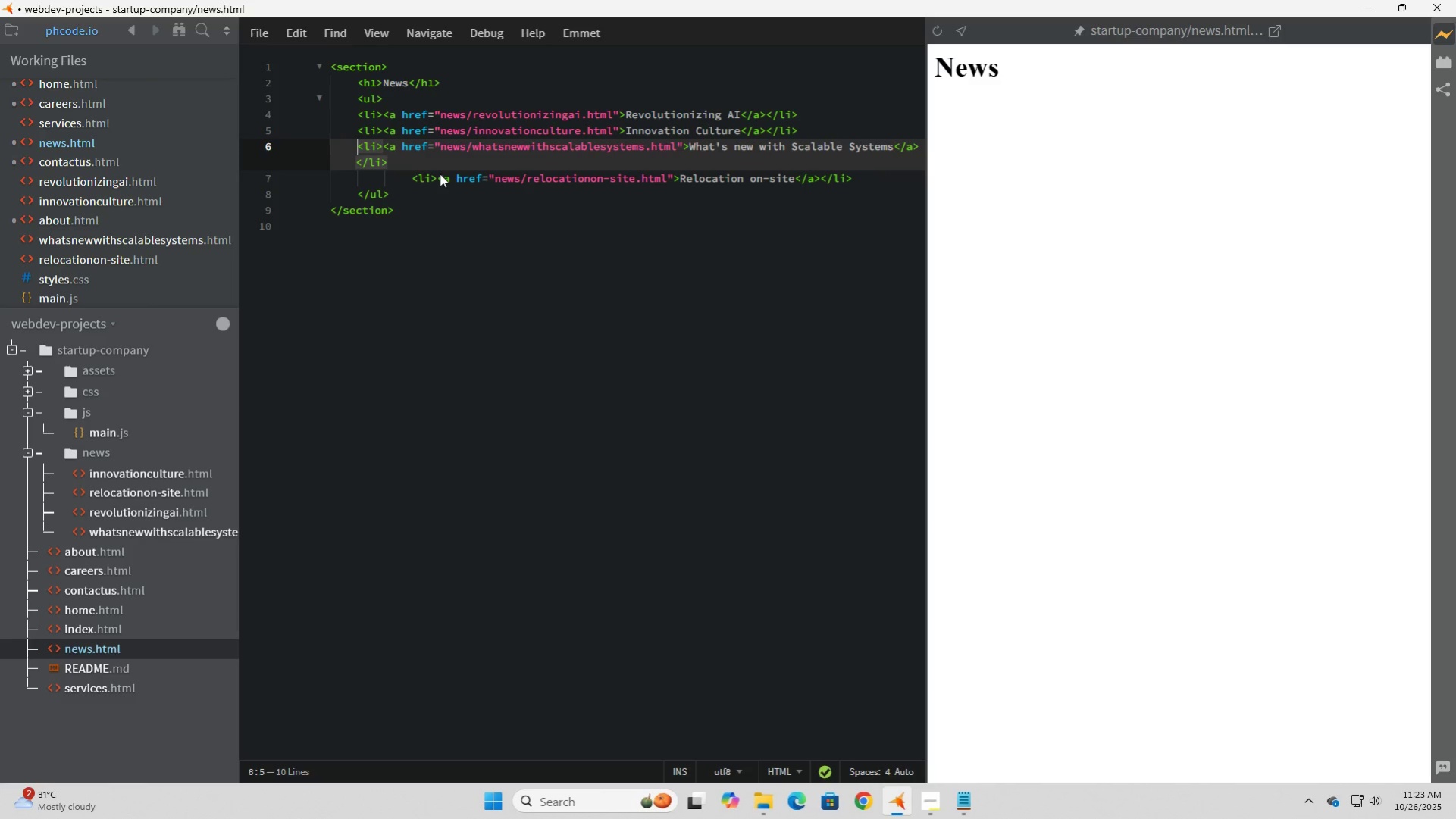 
key(Delete)
 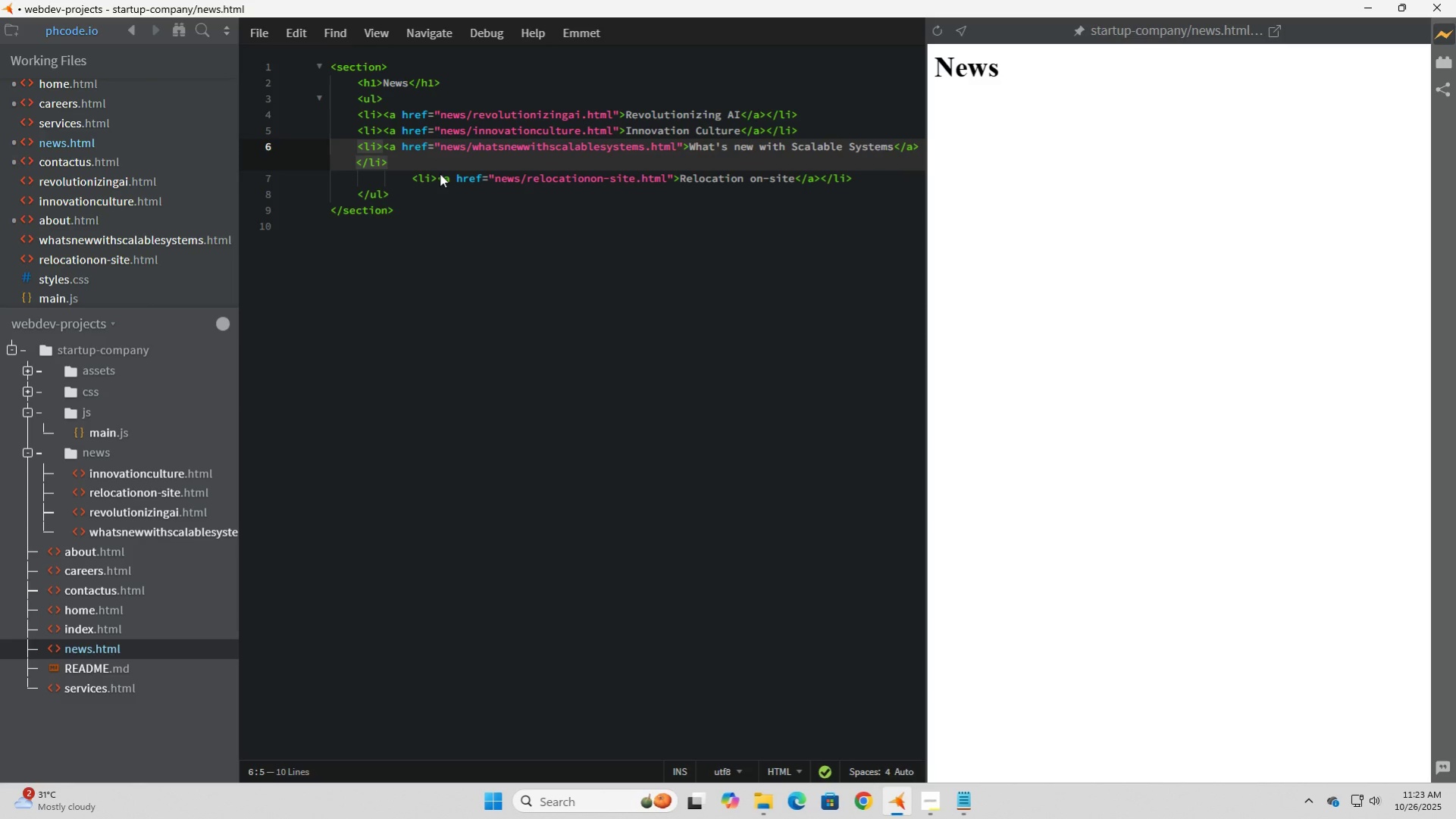 
key(ArrowDown)
 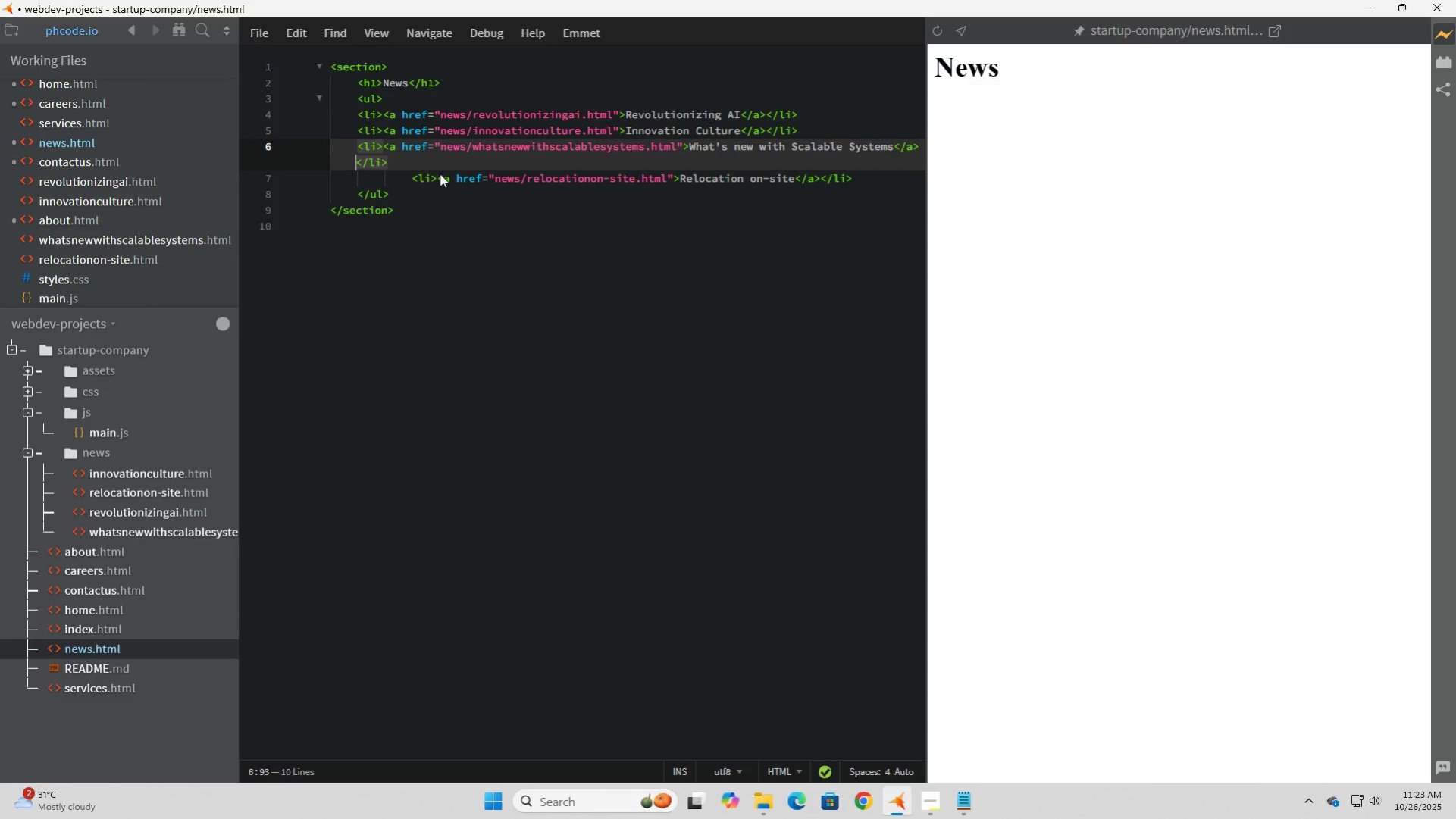 
key(ArrowDown)
 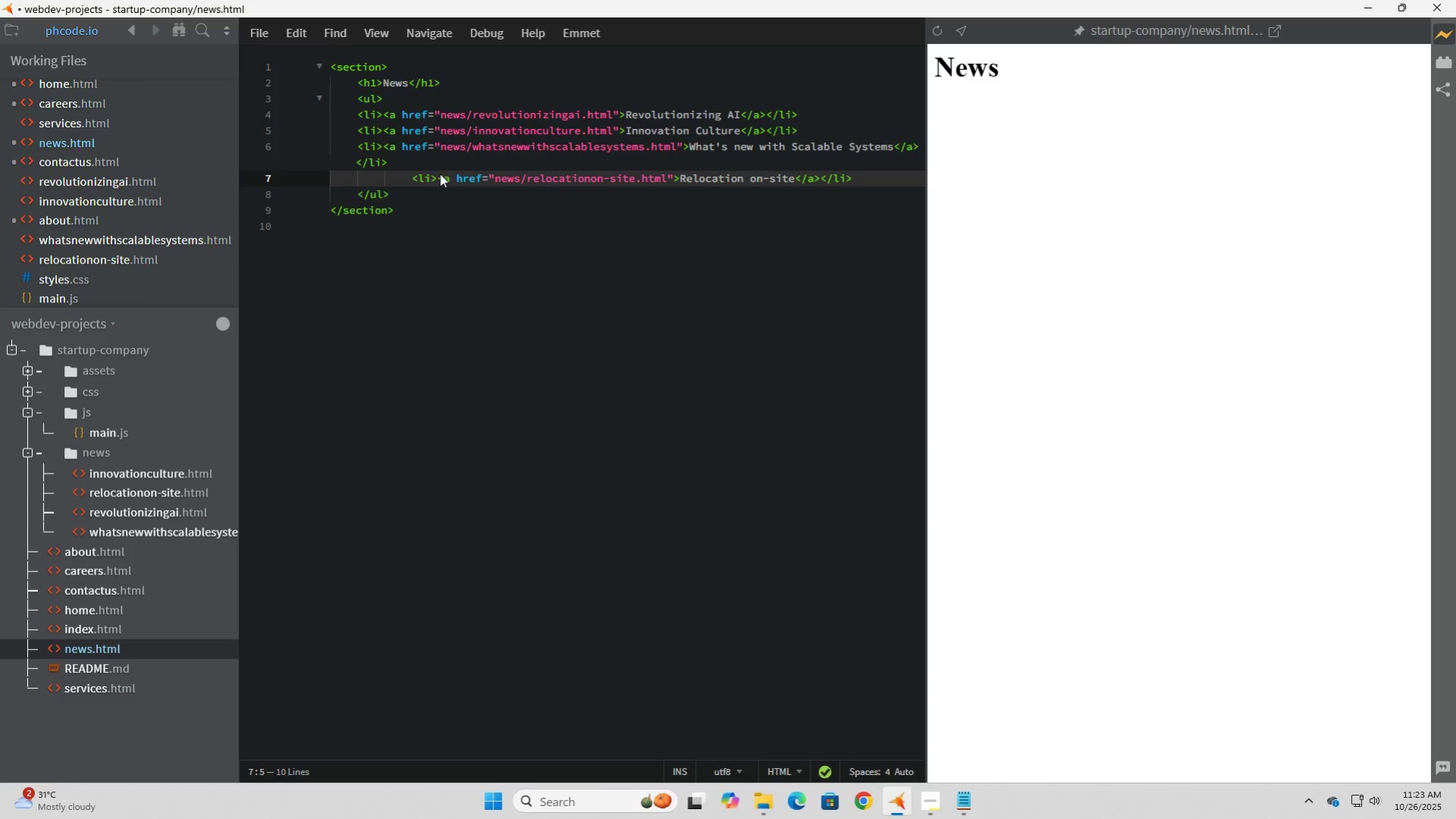 
key(NumLock)
 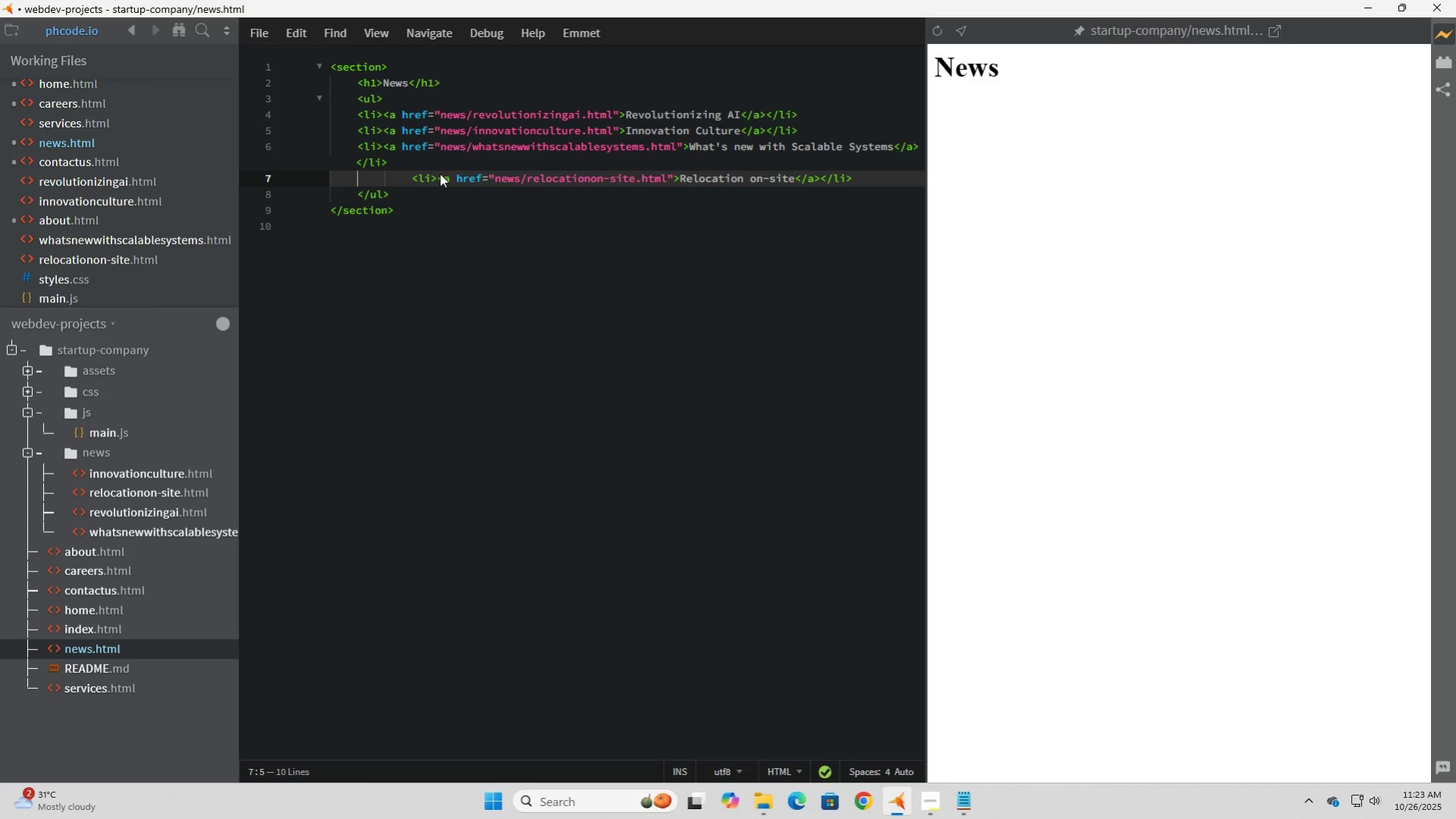 
key(Delete)
 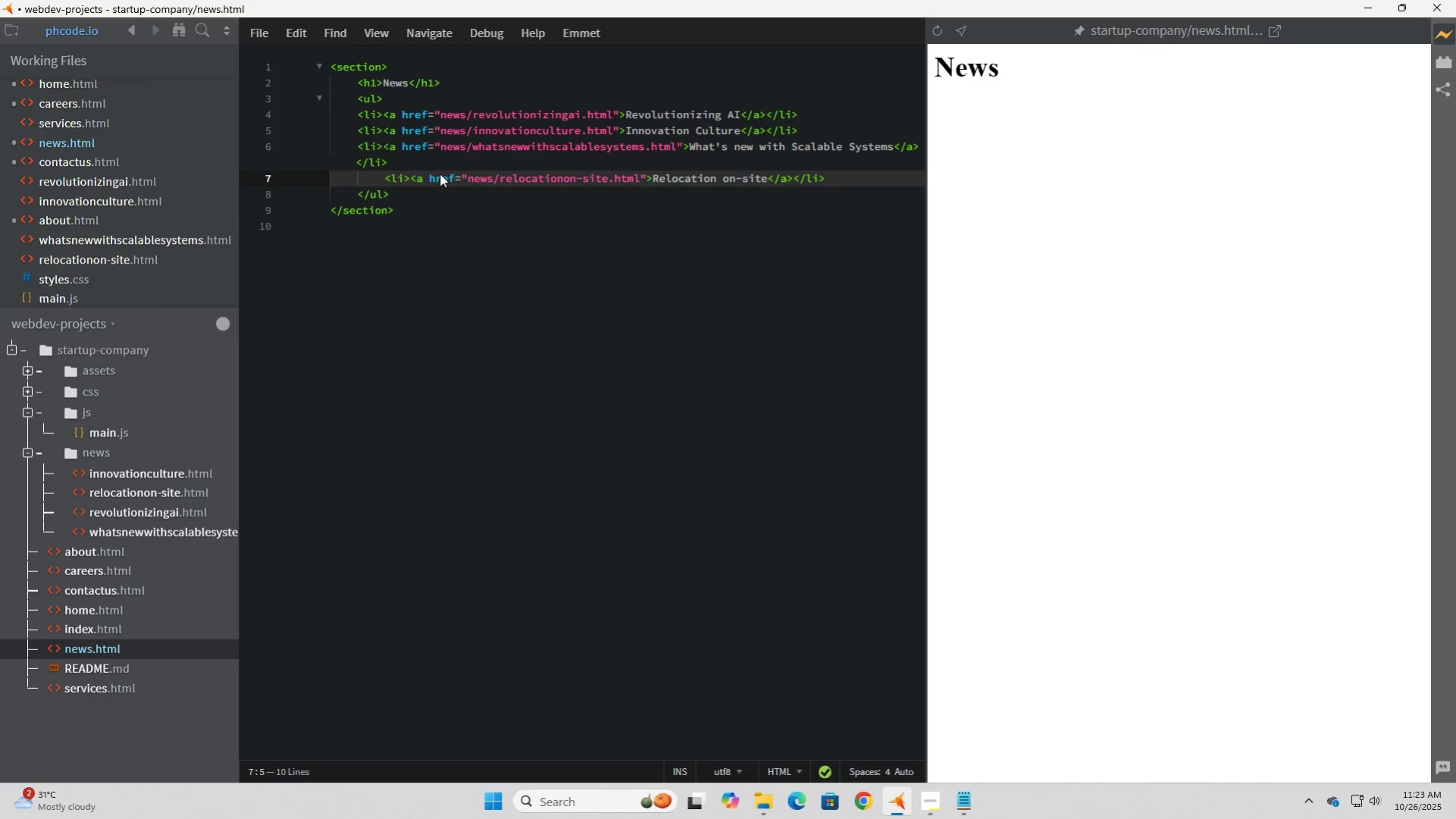 
key(Delete)
 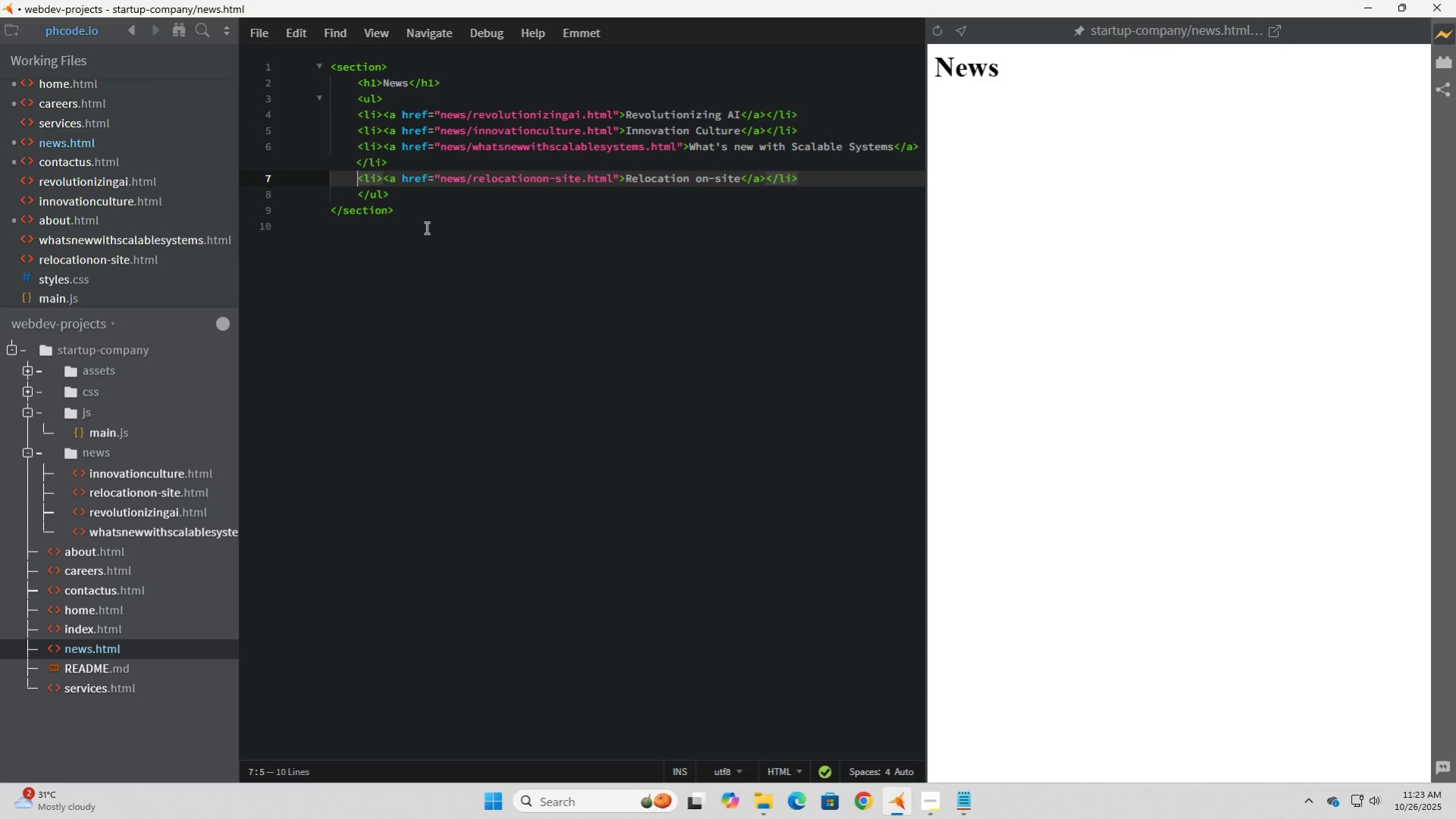 
left_click([429, 211])
 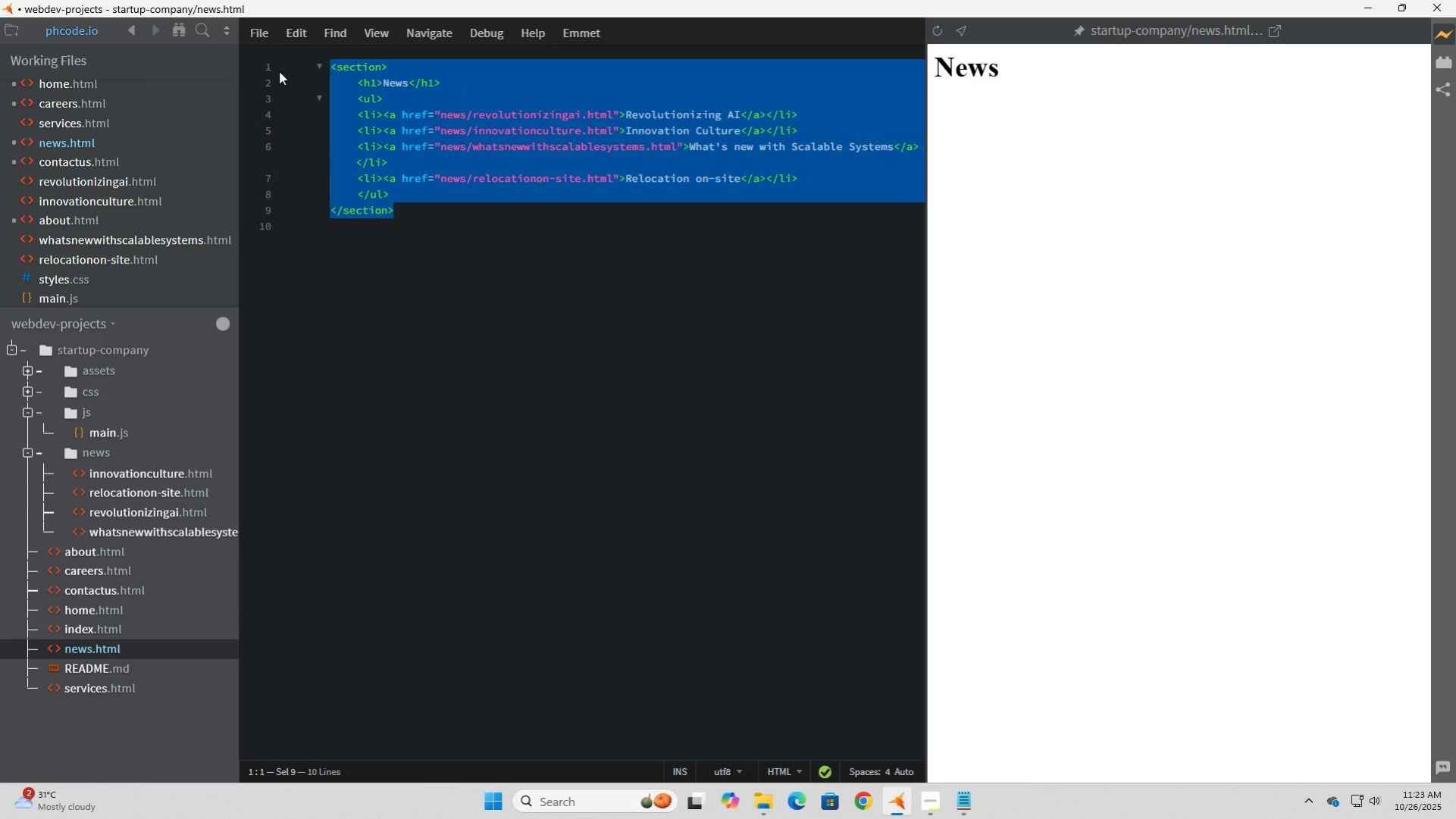 
right_click([451, 117])
 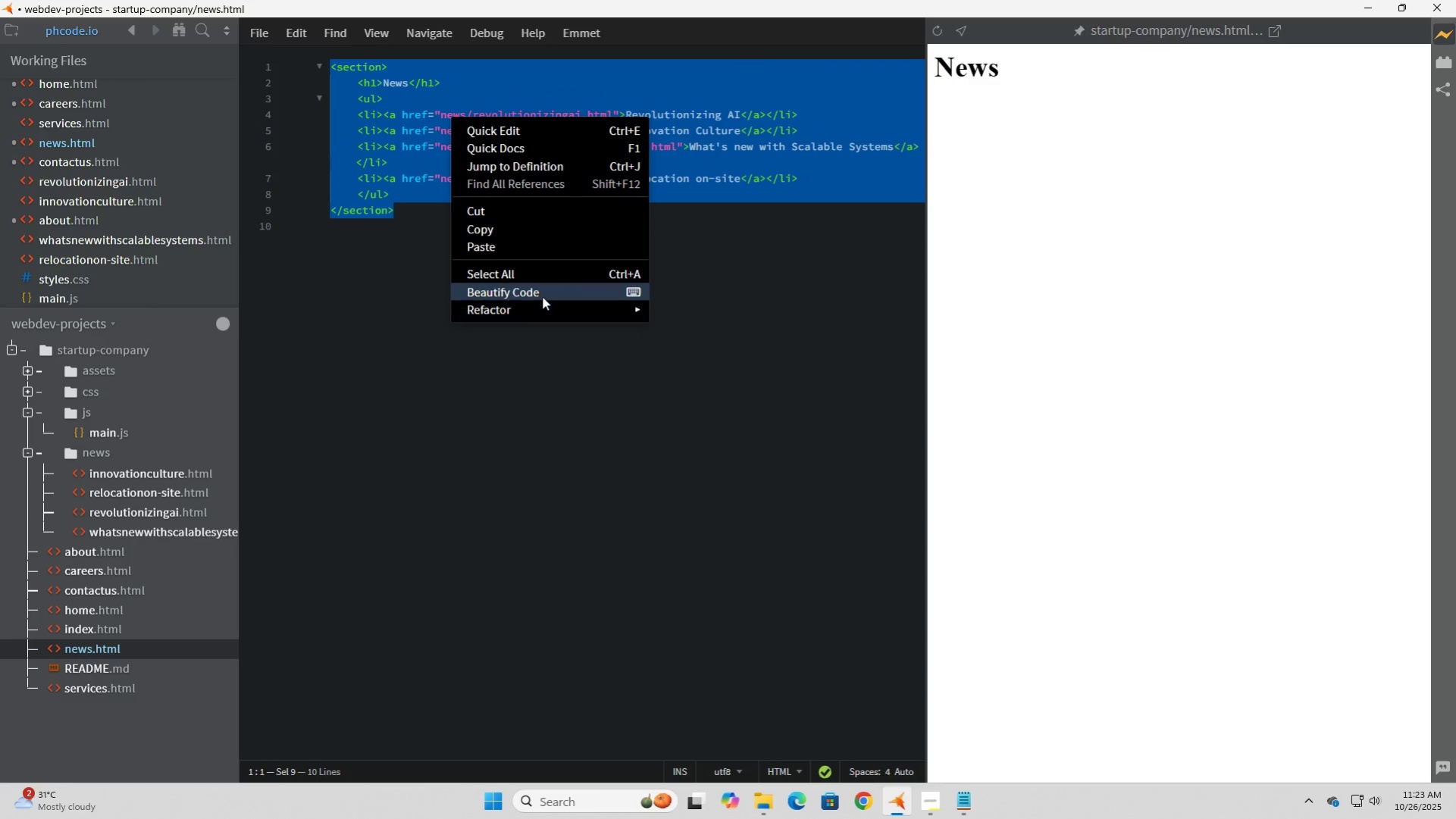 
double_click([542, 295])
 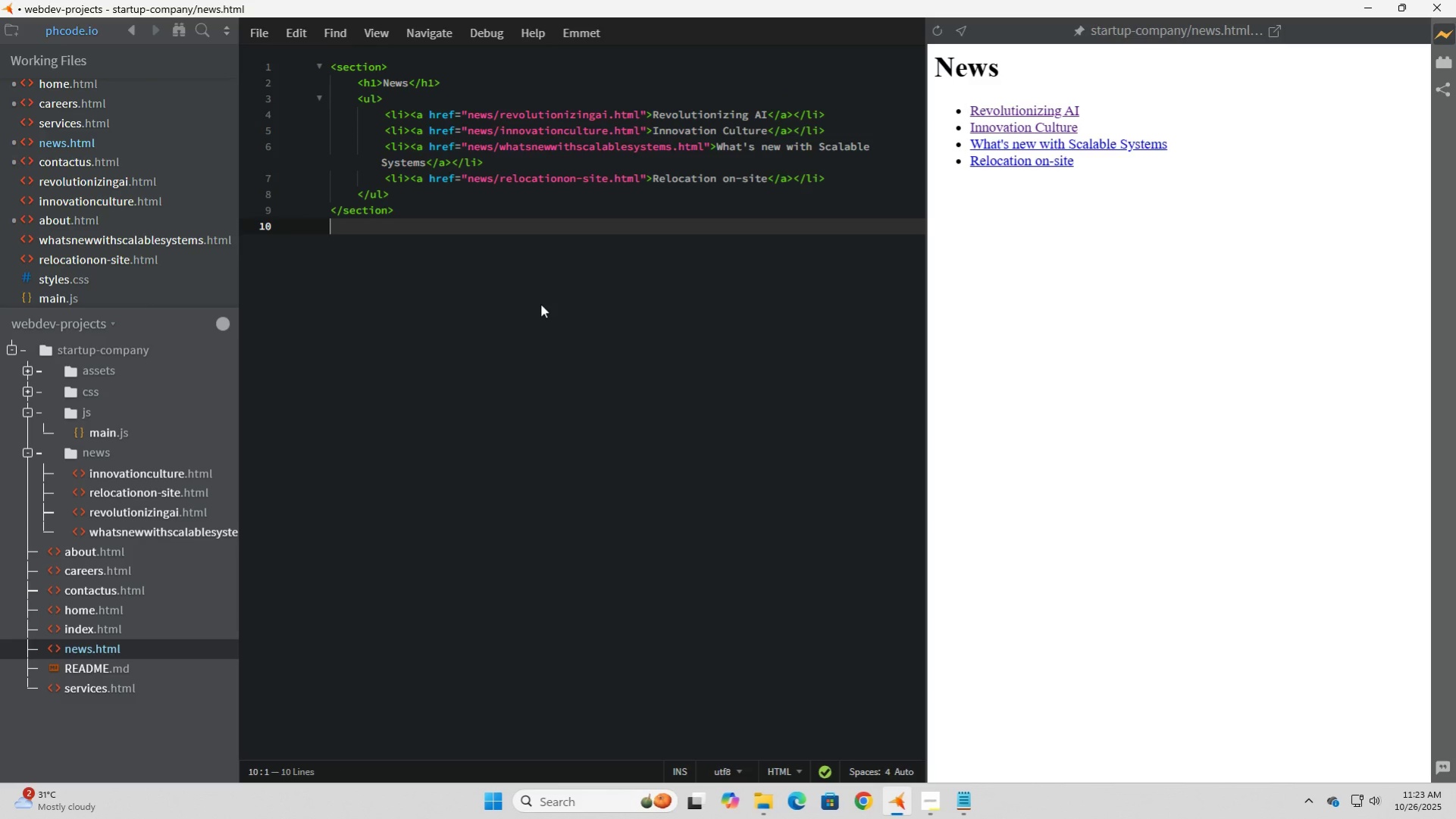 
left_click([540, 304])
 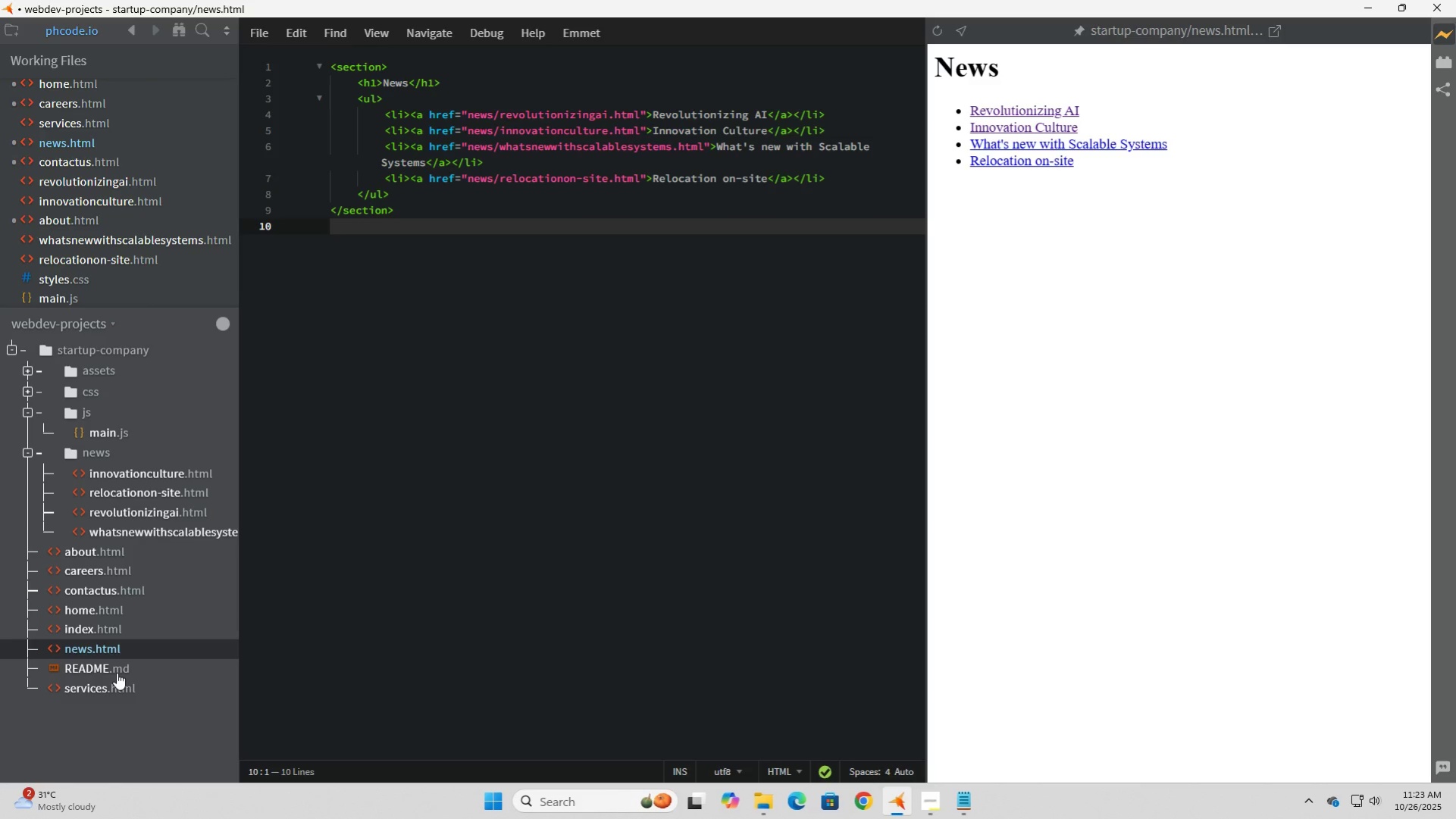 
left_click([105, 688])
 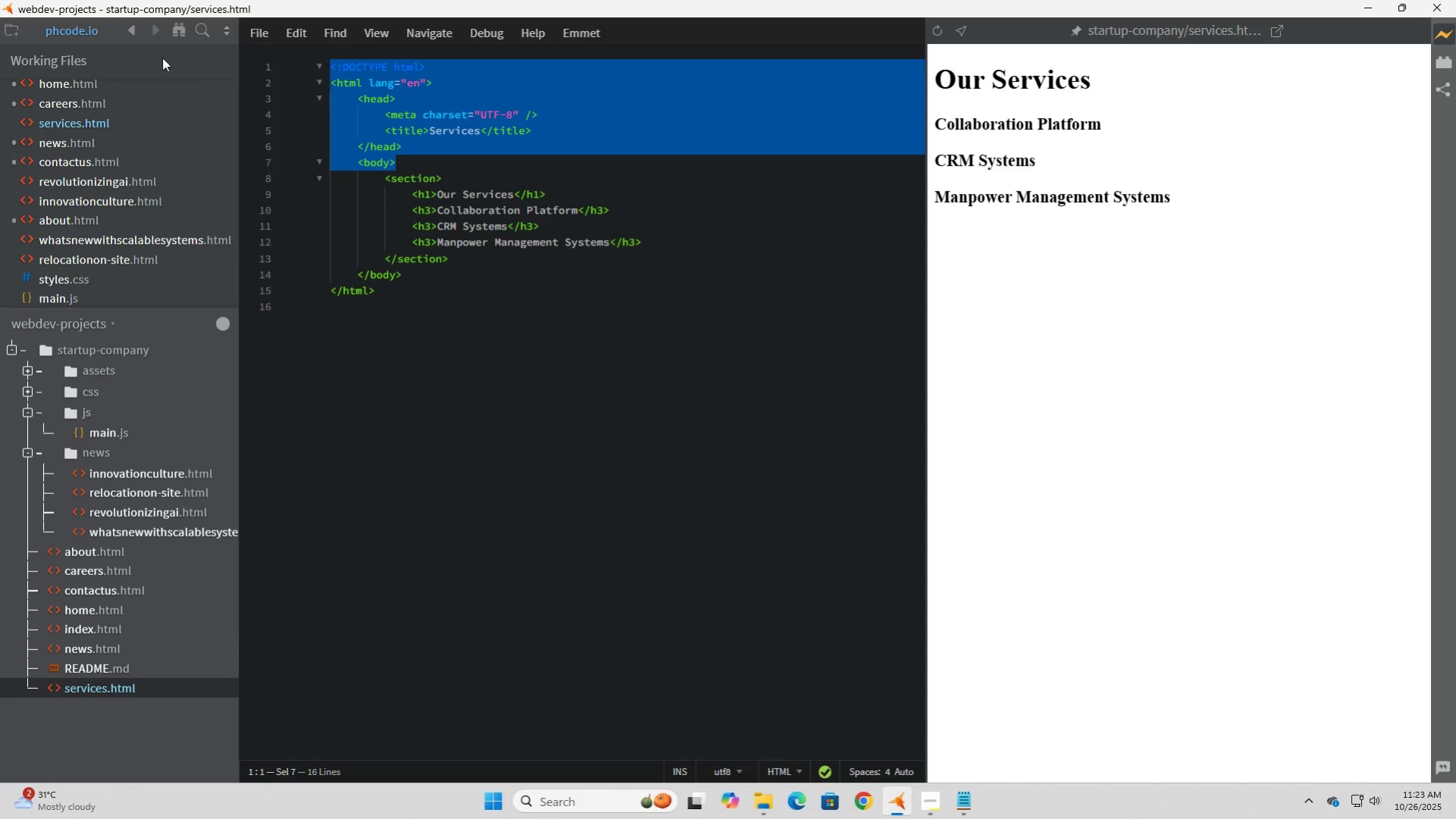 
key(Backspace)
 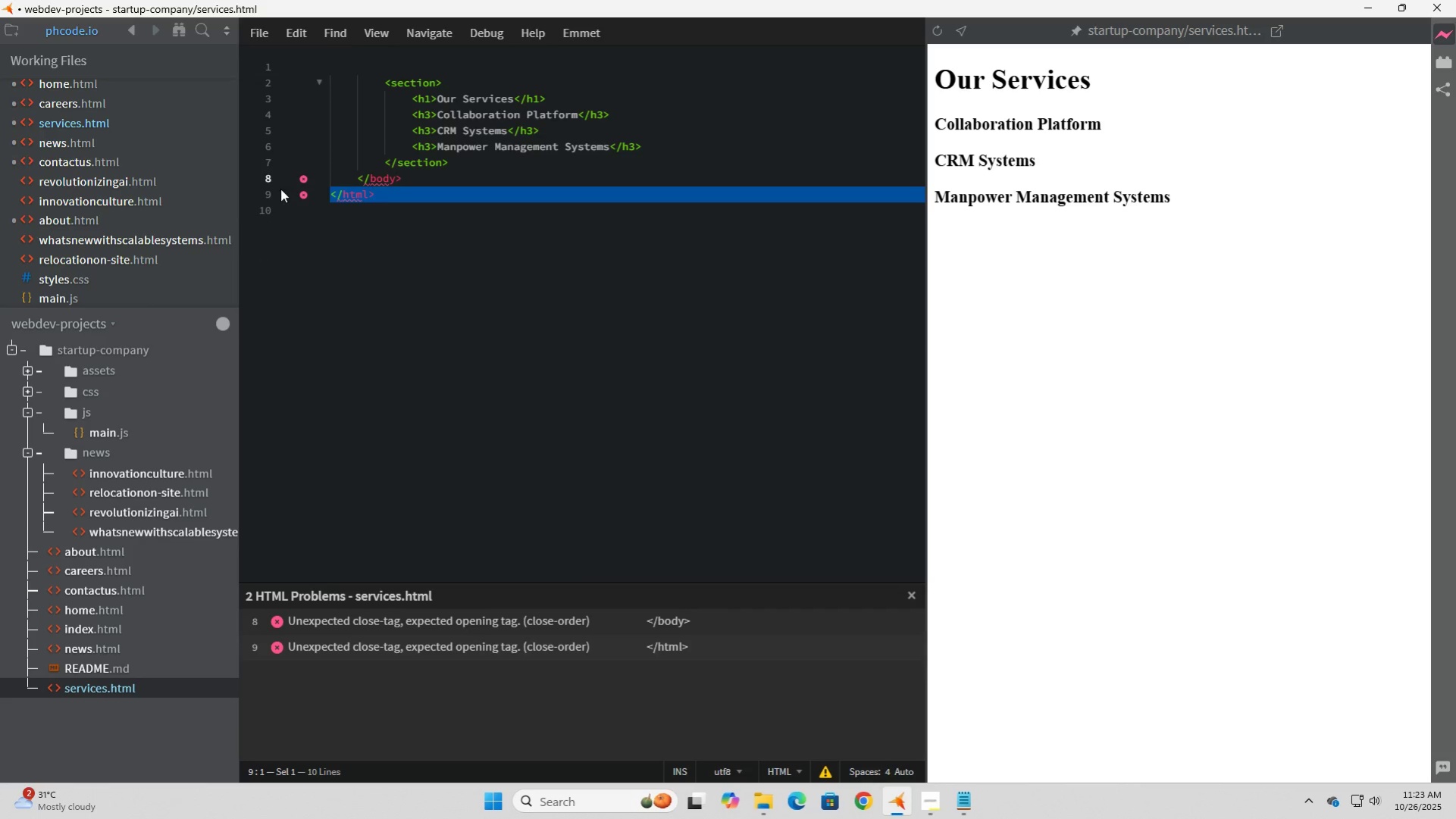 
key(Backspace)
 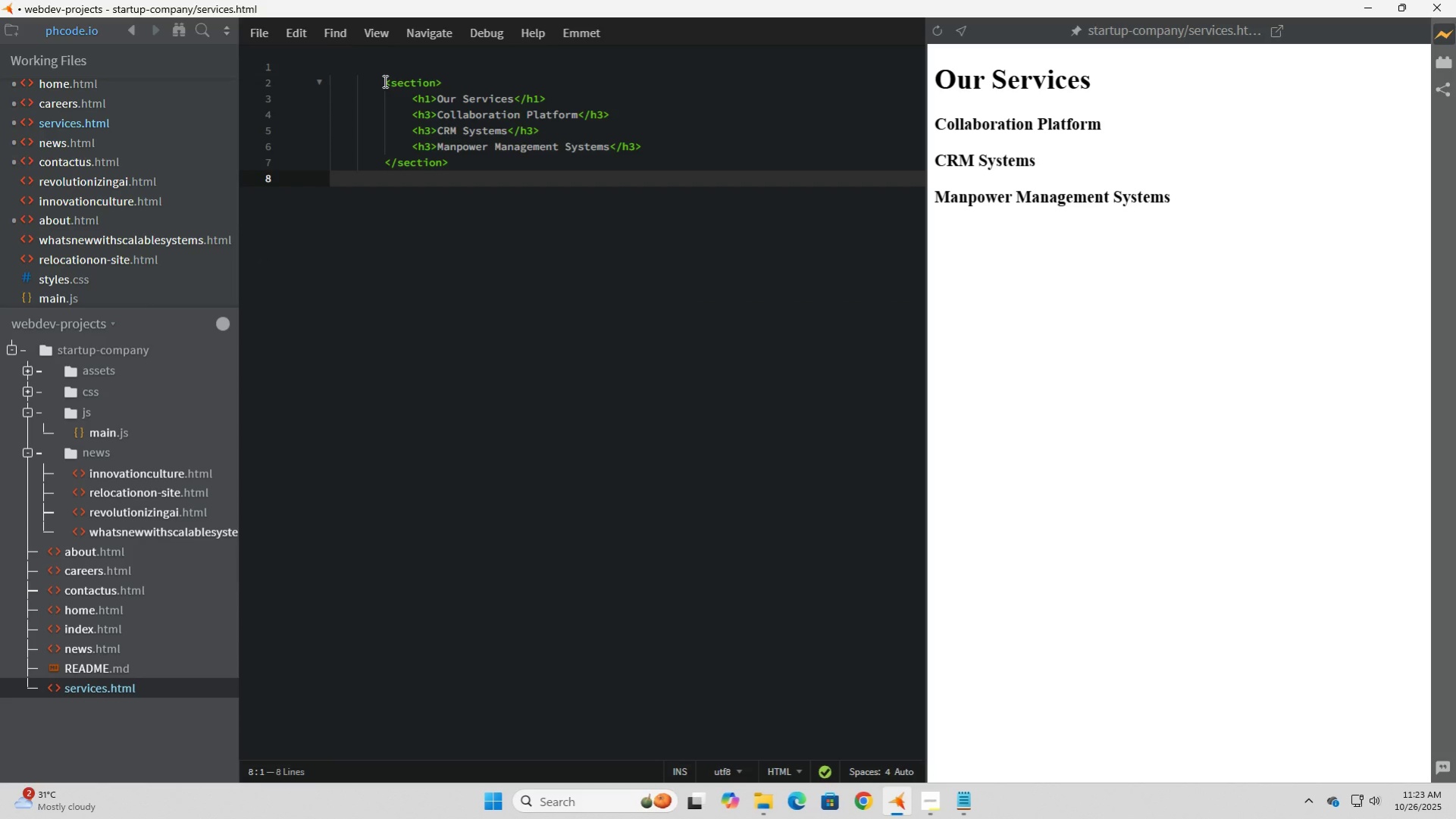 
left_click([383, 81])
 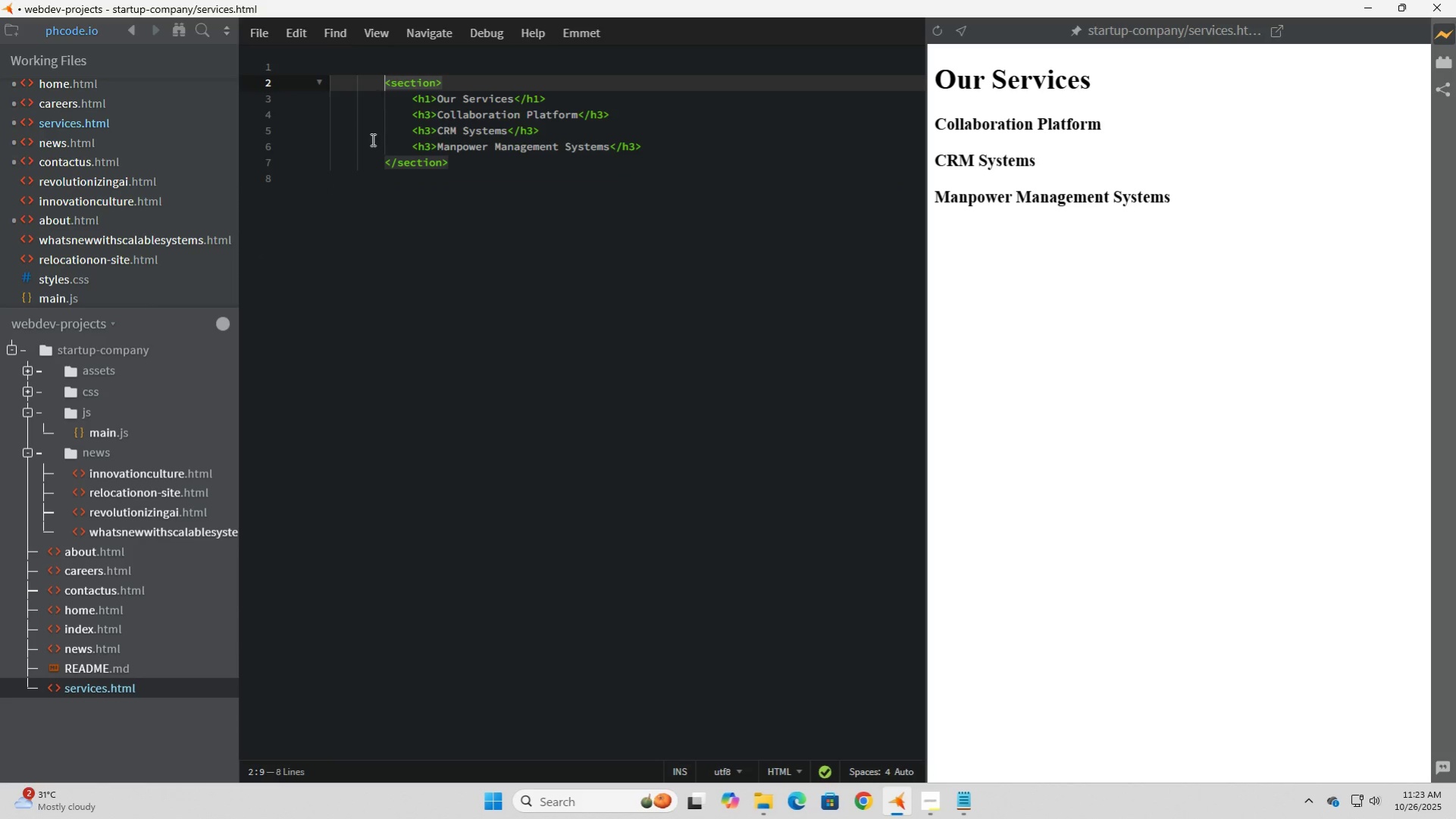 
key(Backspace)
 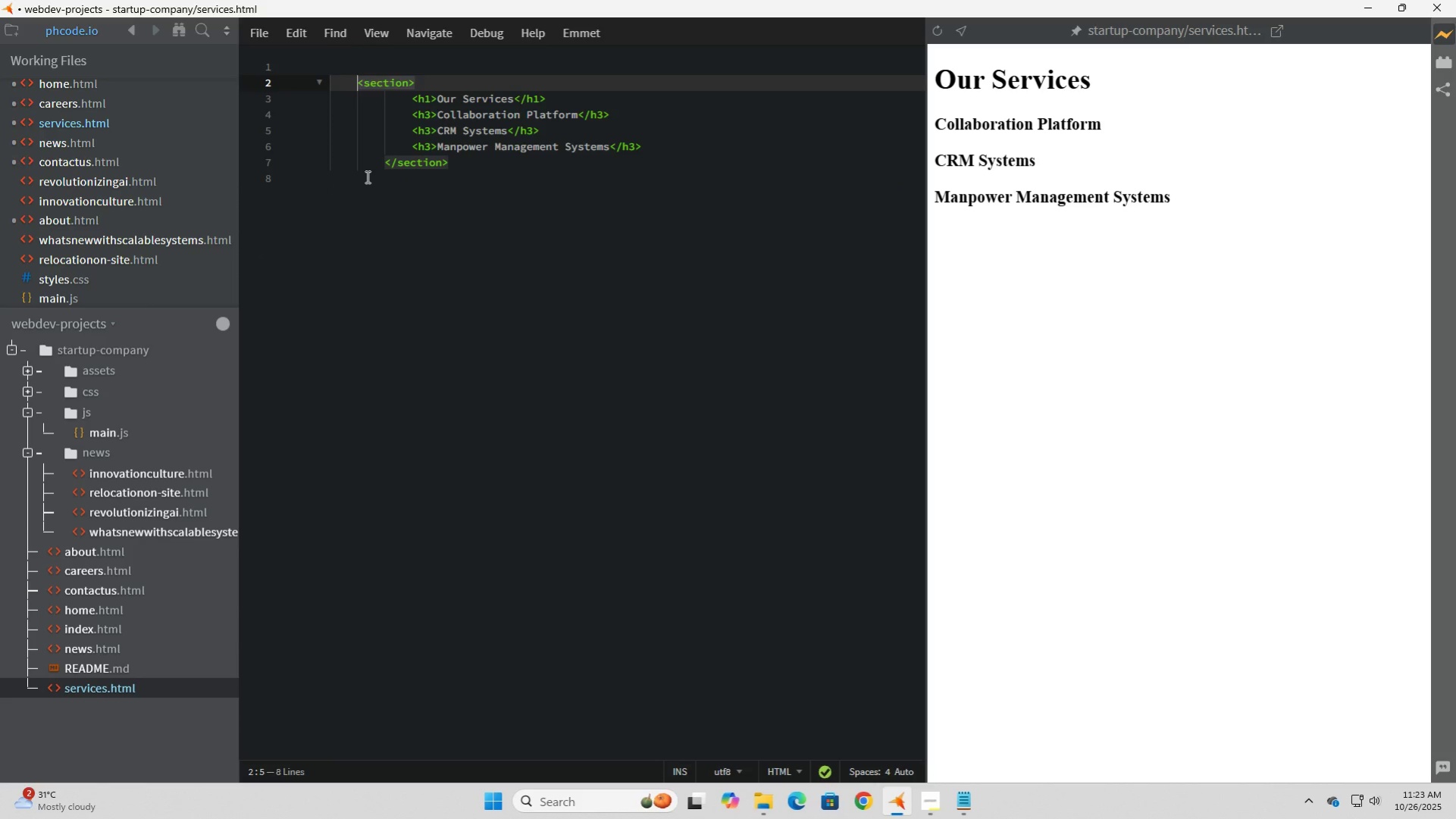 
key(Backspace)
 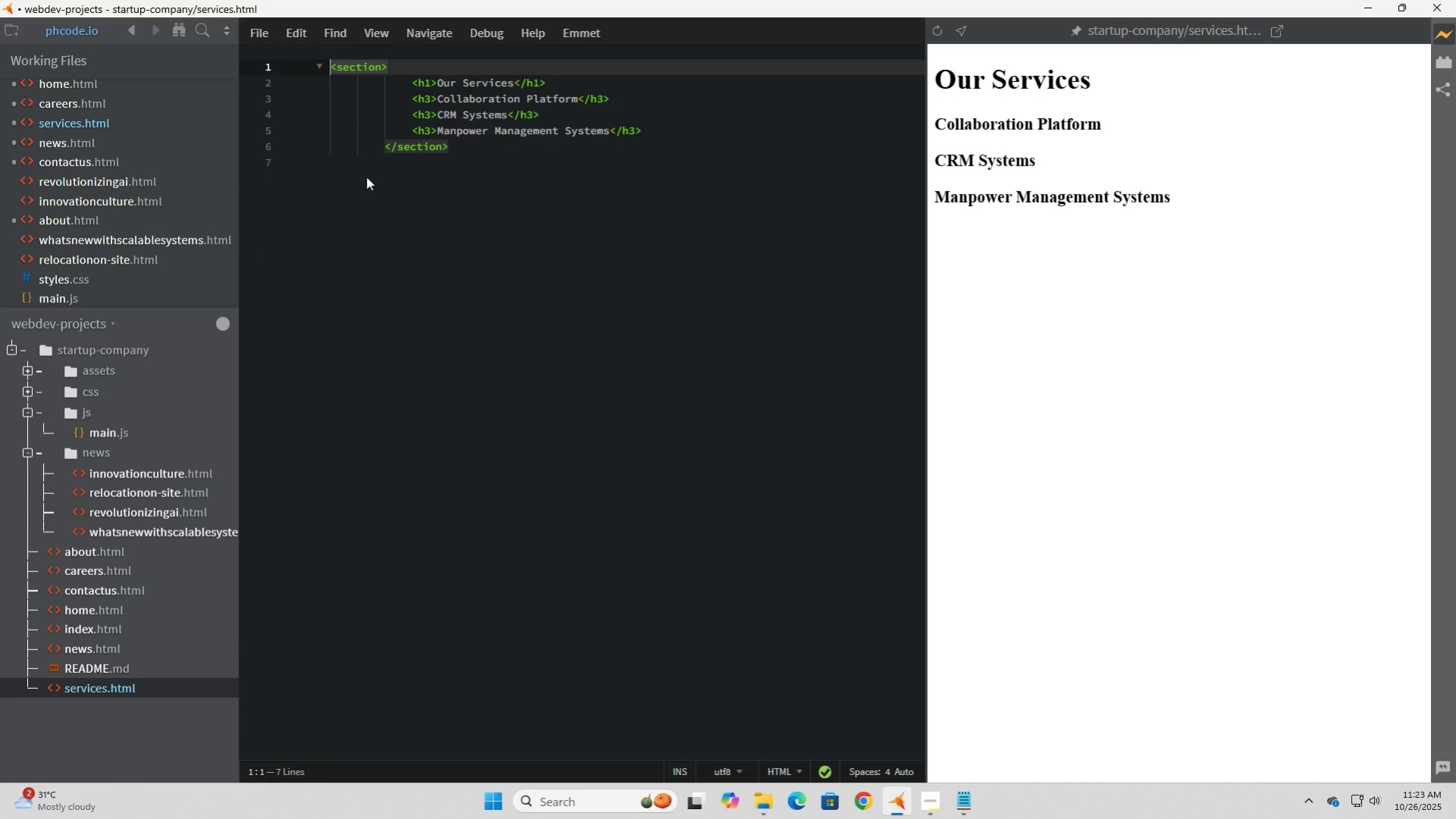 
key(Backspace)
 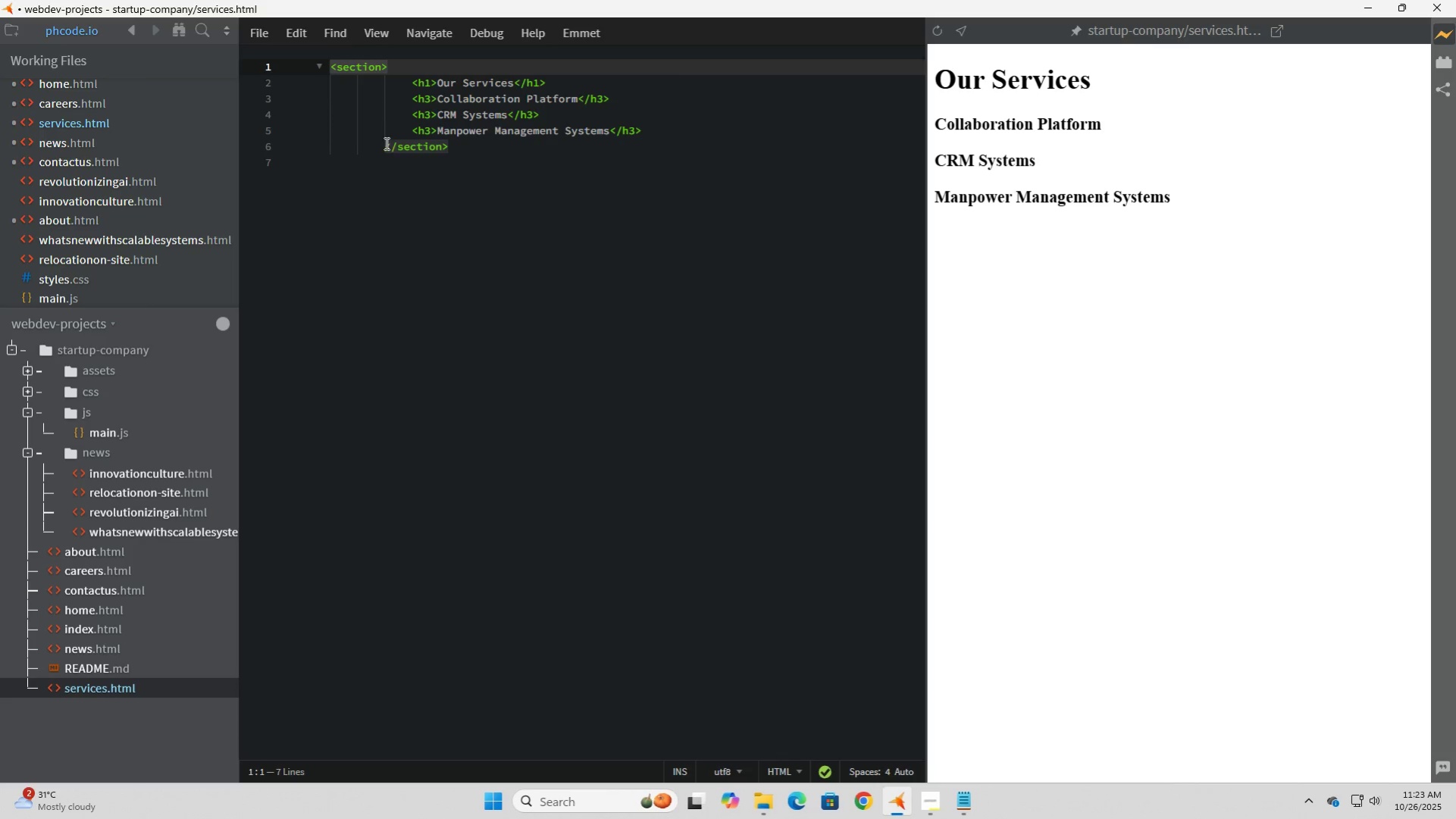 
left_click([385, 145])
 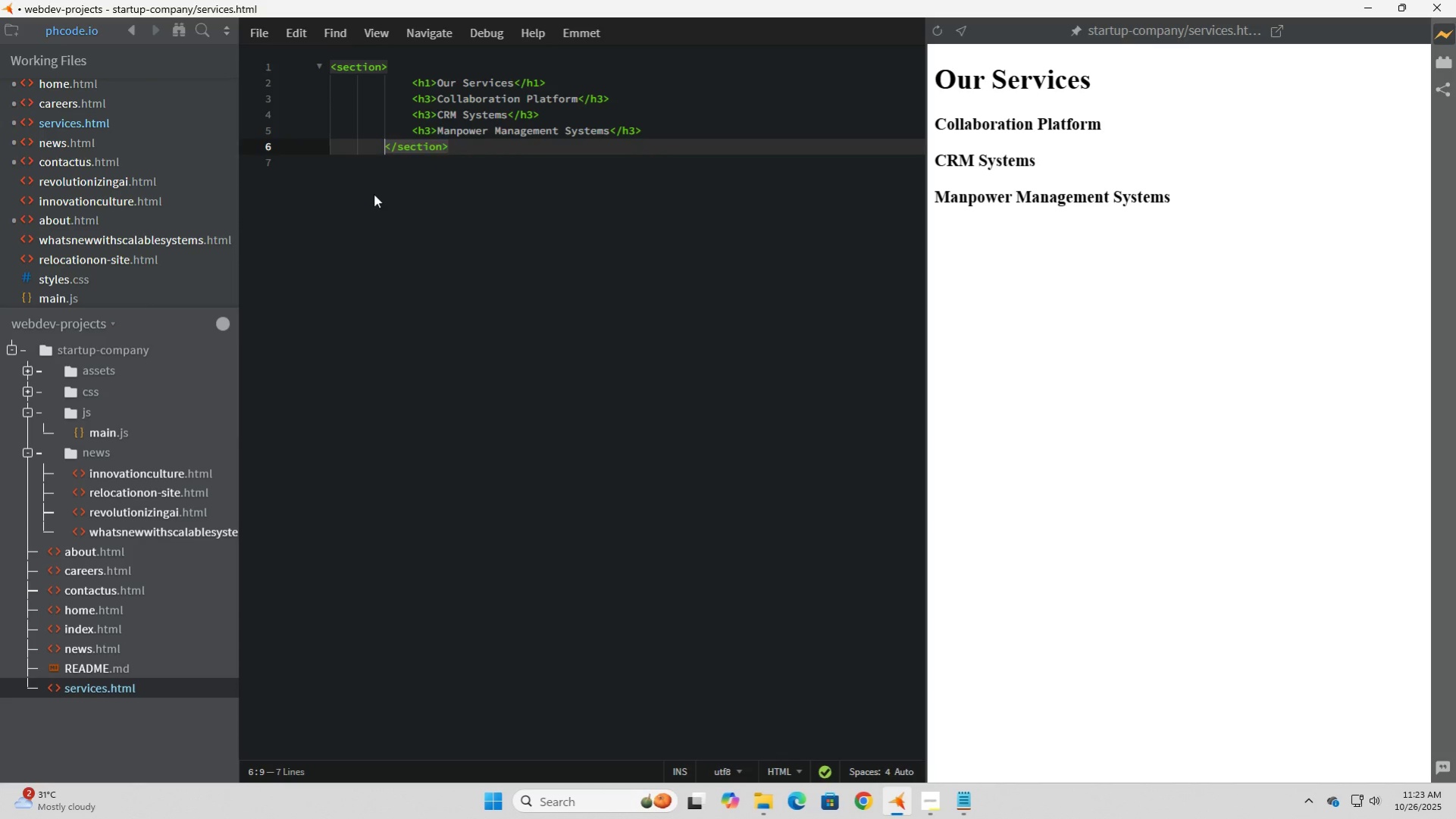 
key(Backspace)
 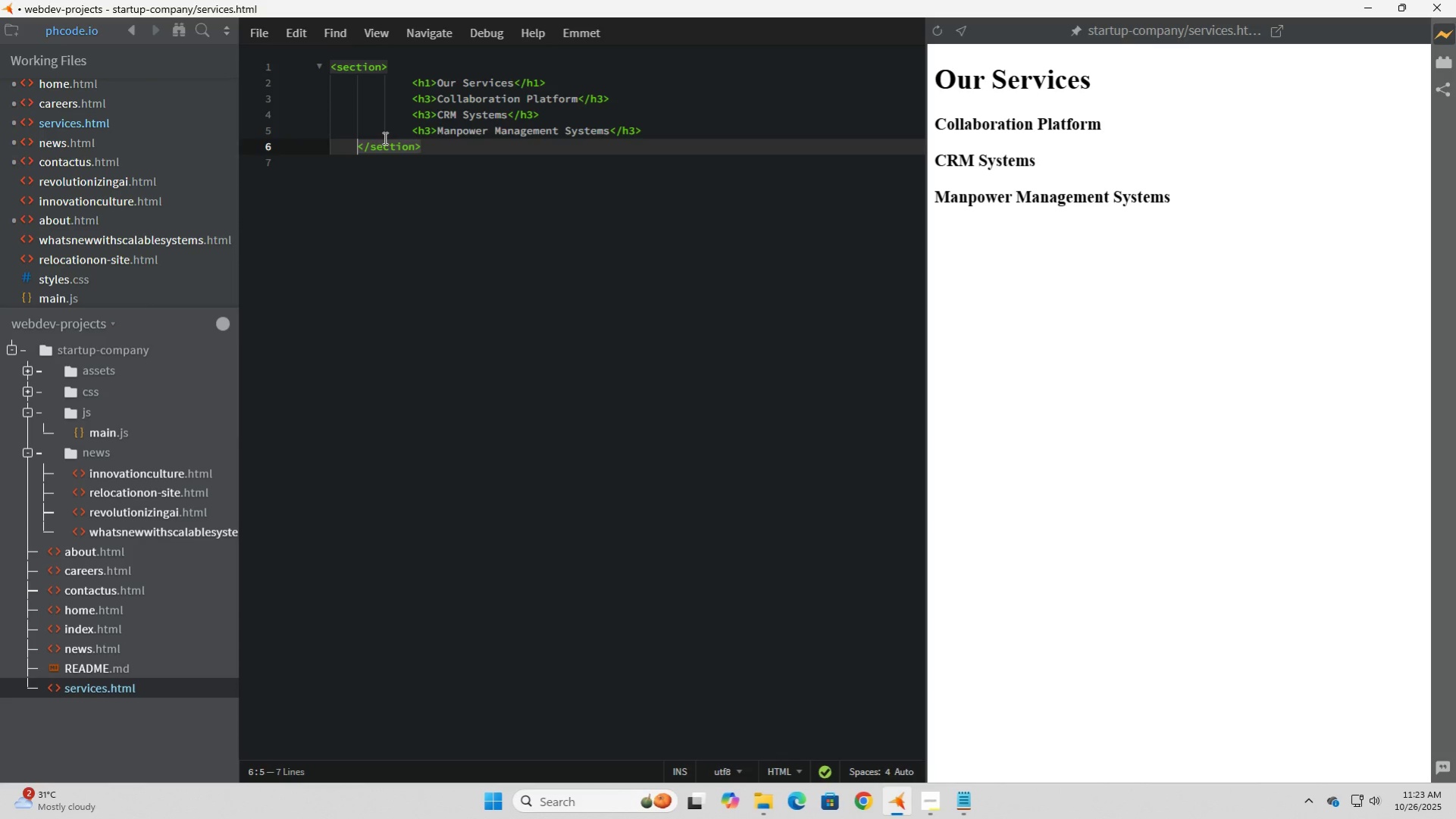 
key(Backspace)
 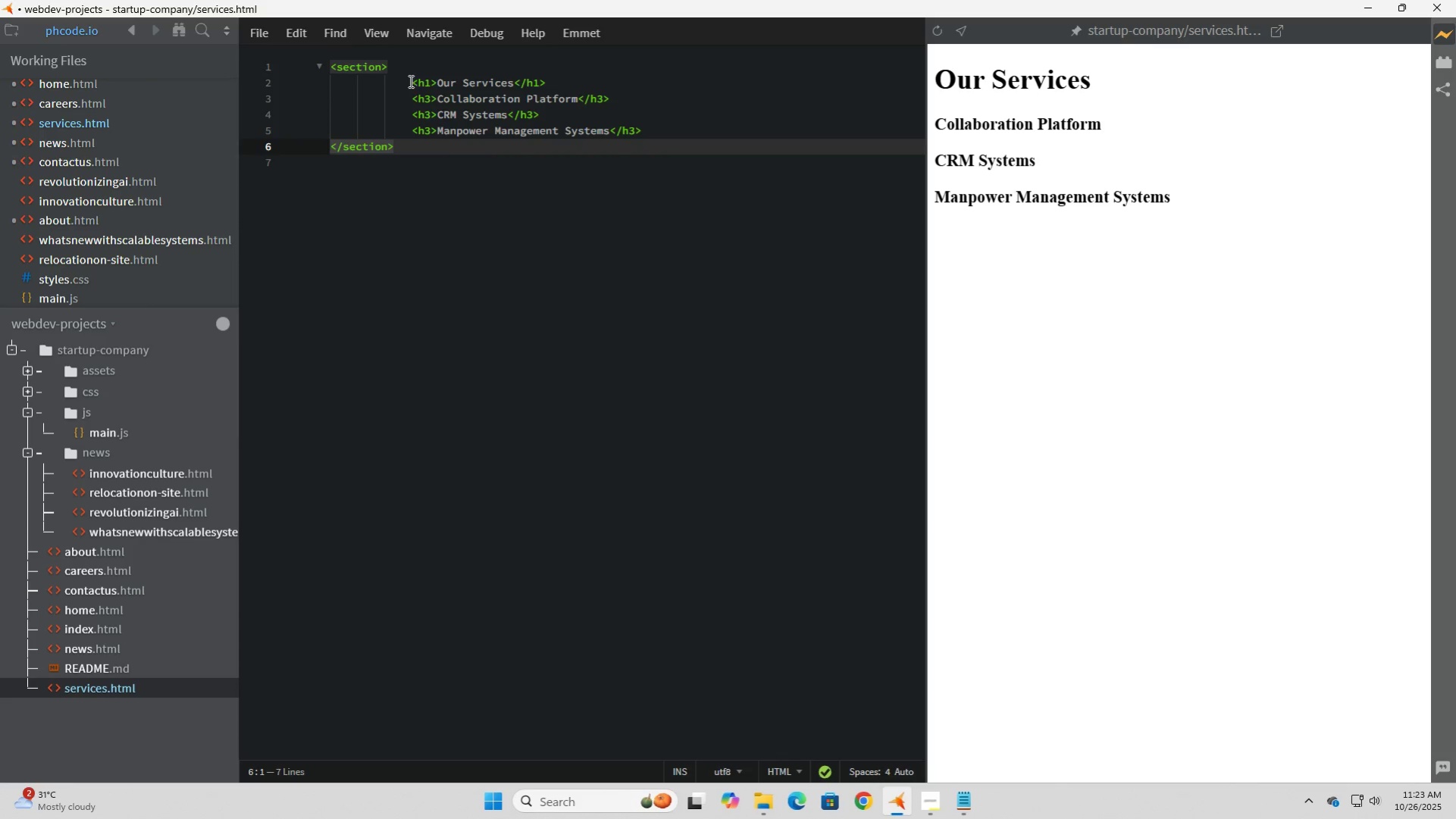 
left_click([409, 80])
 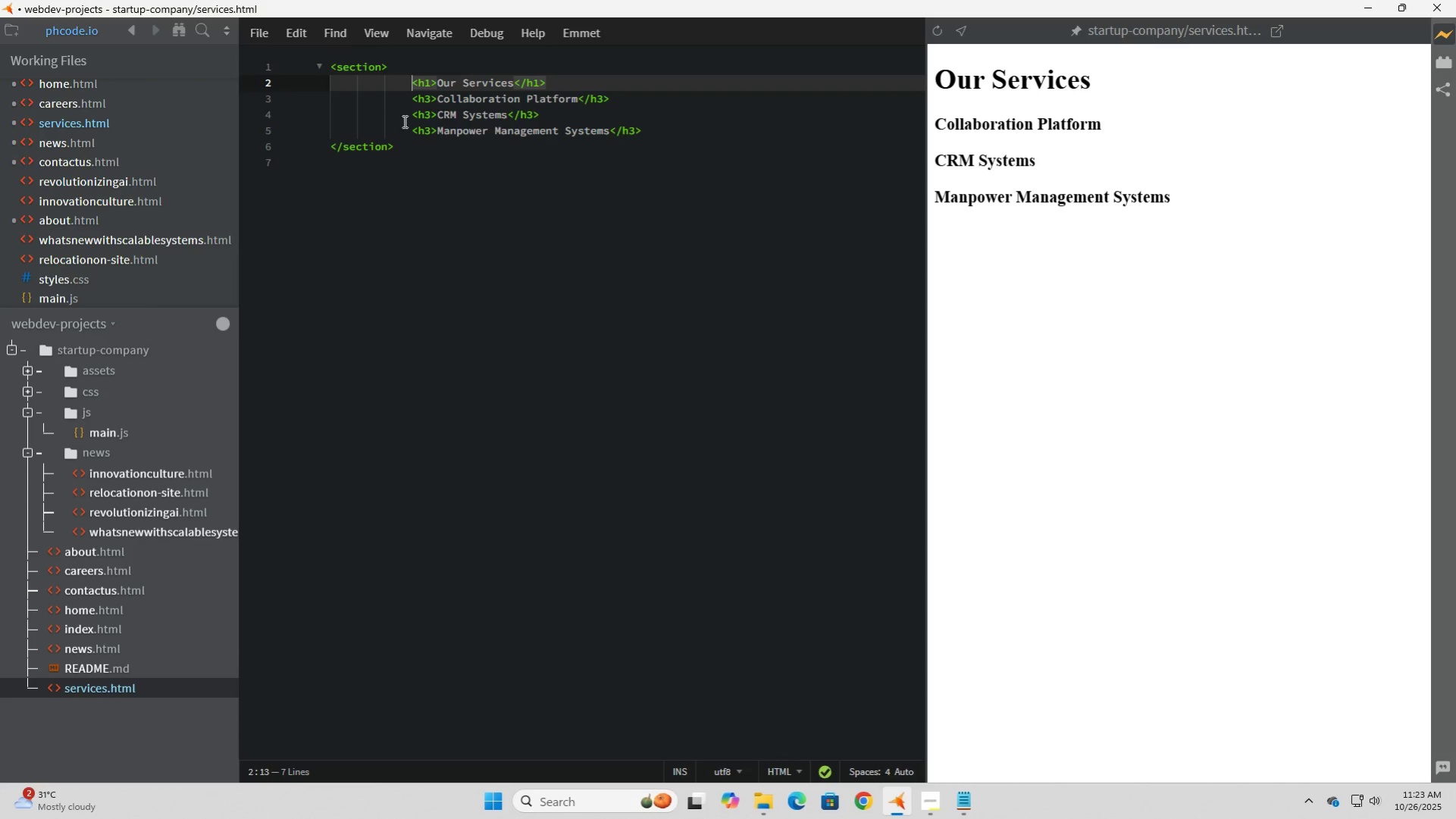 
key(Backspace)
 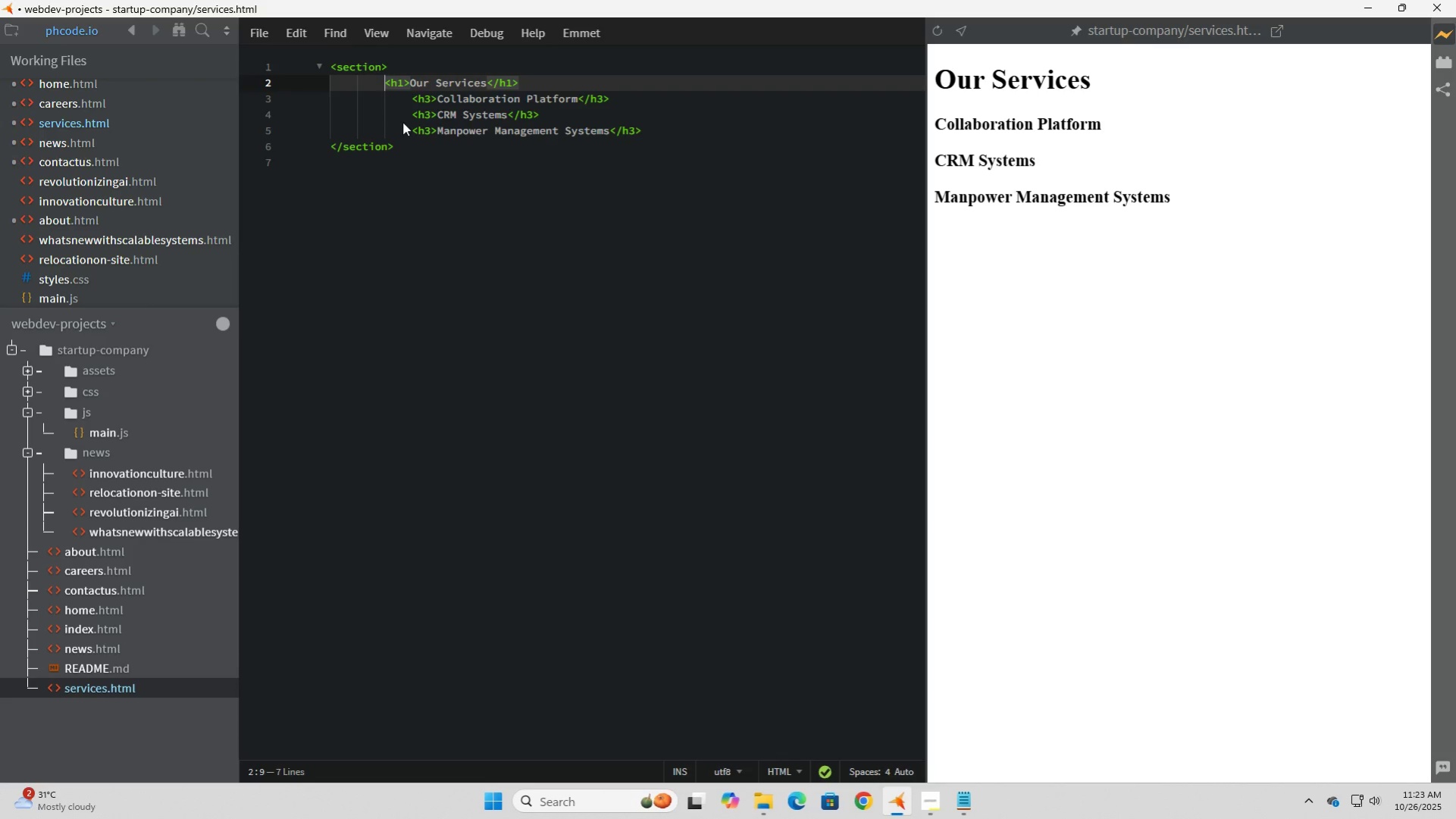 
key(Backspace)
 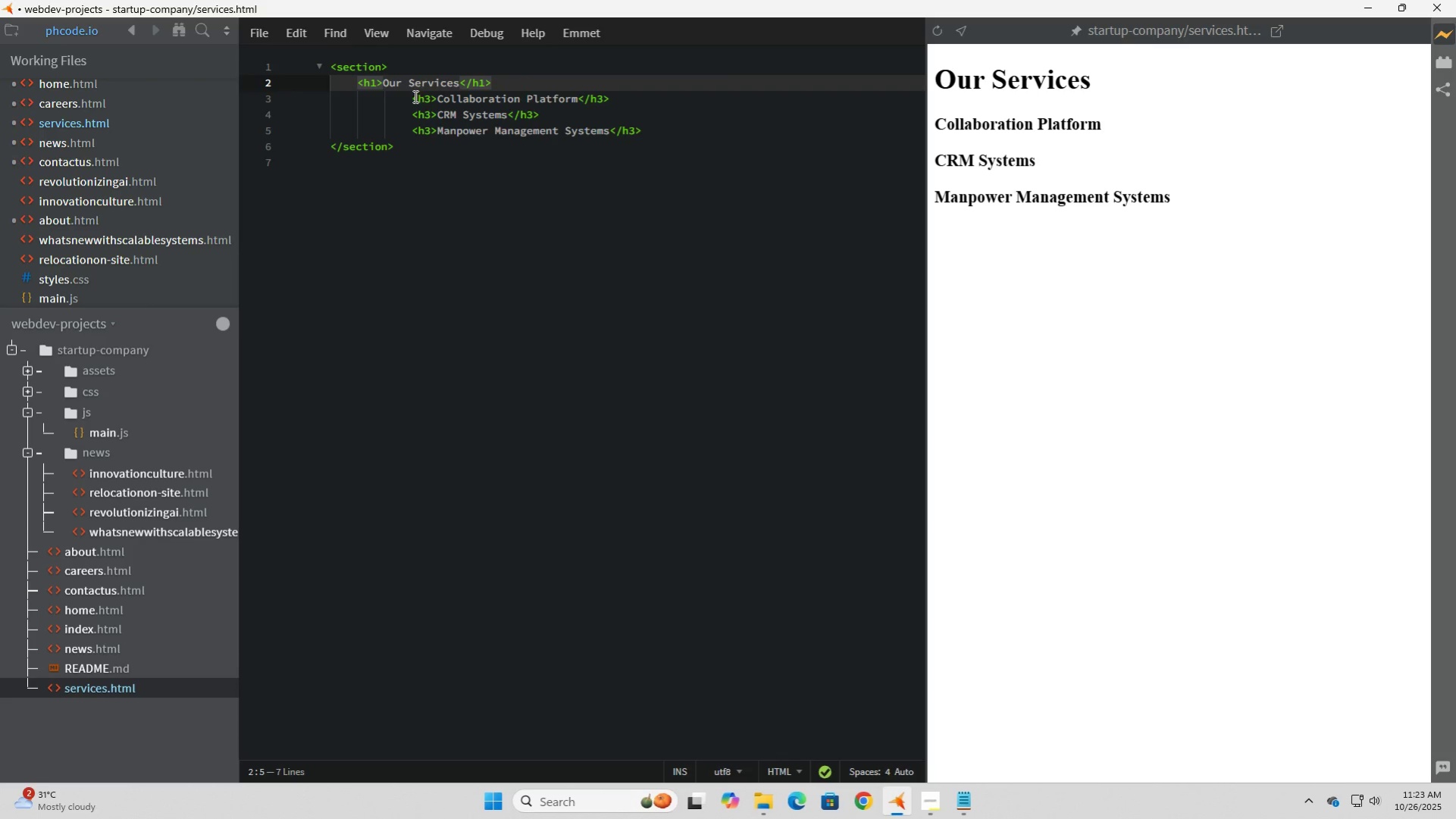 
left_click([413, 96])
 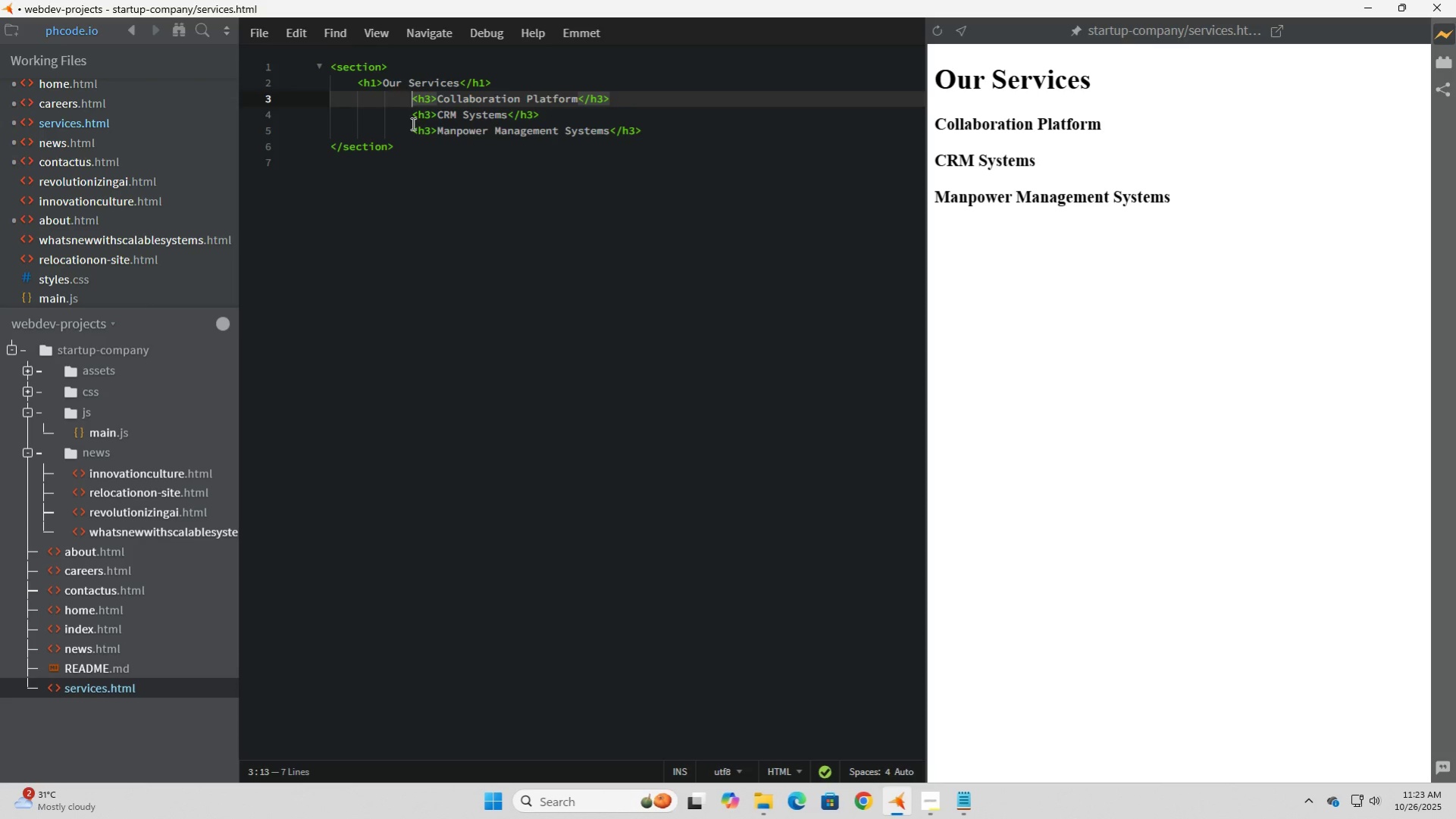 
key(Backspace)
 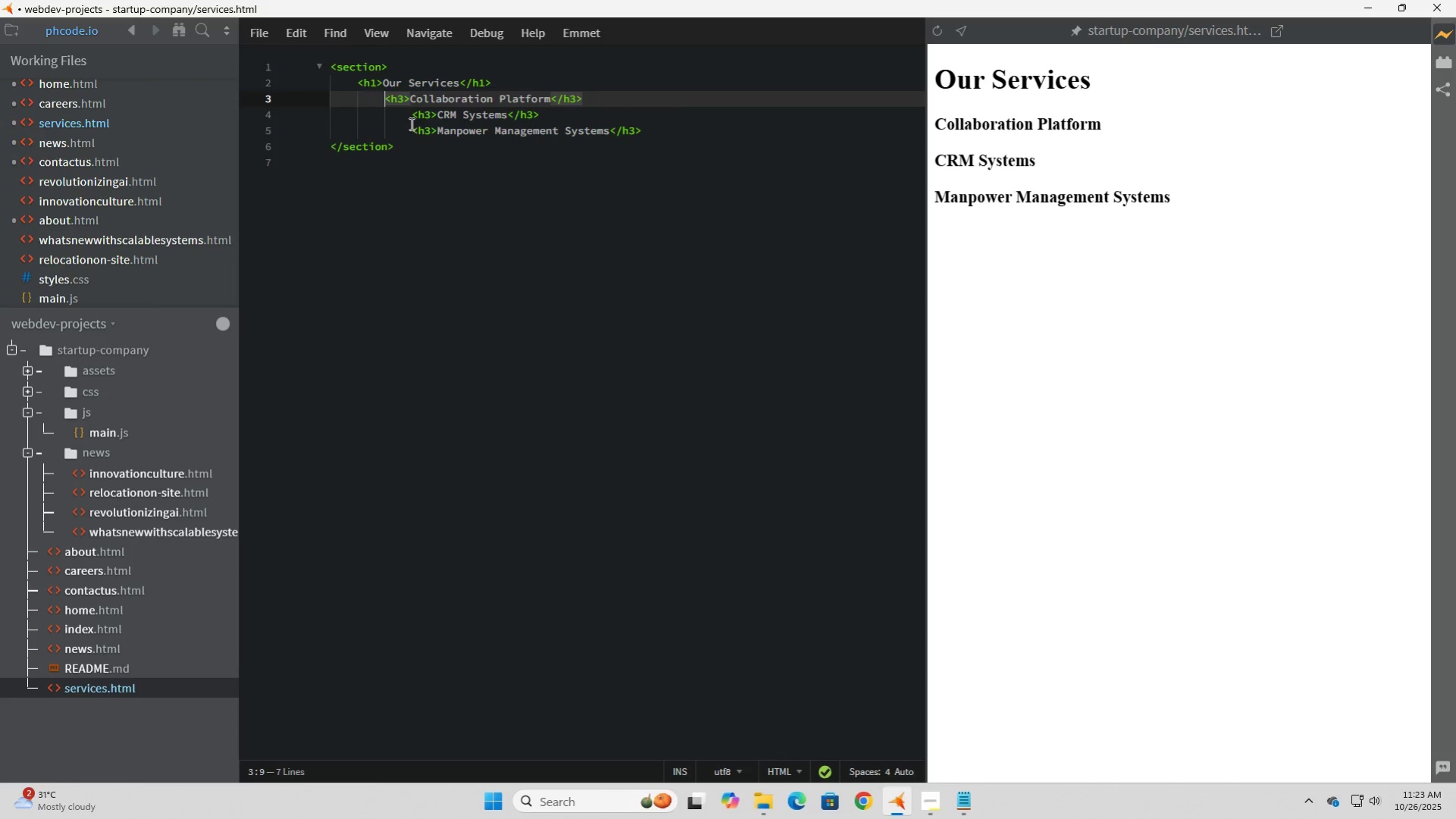 
key(Backspace)
 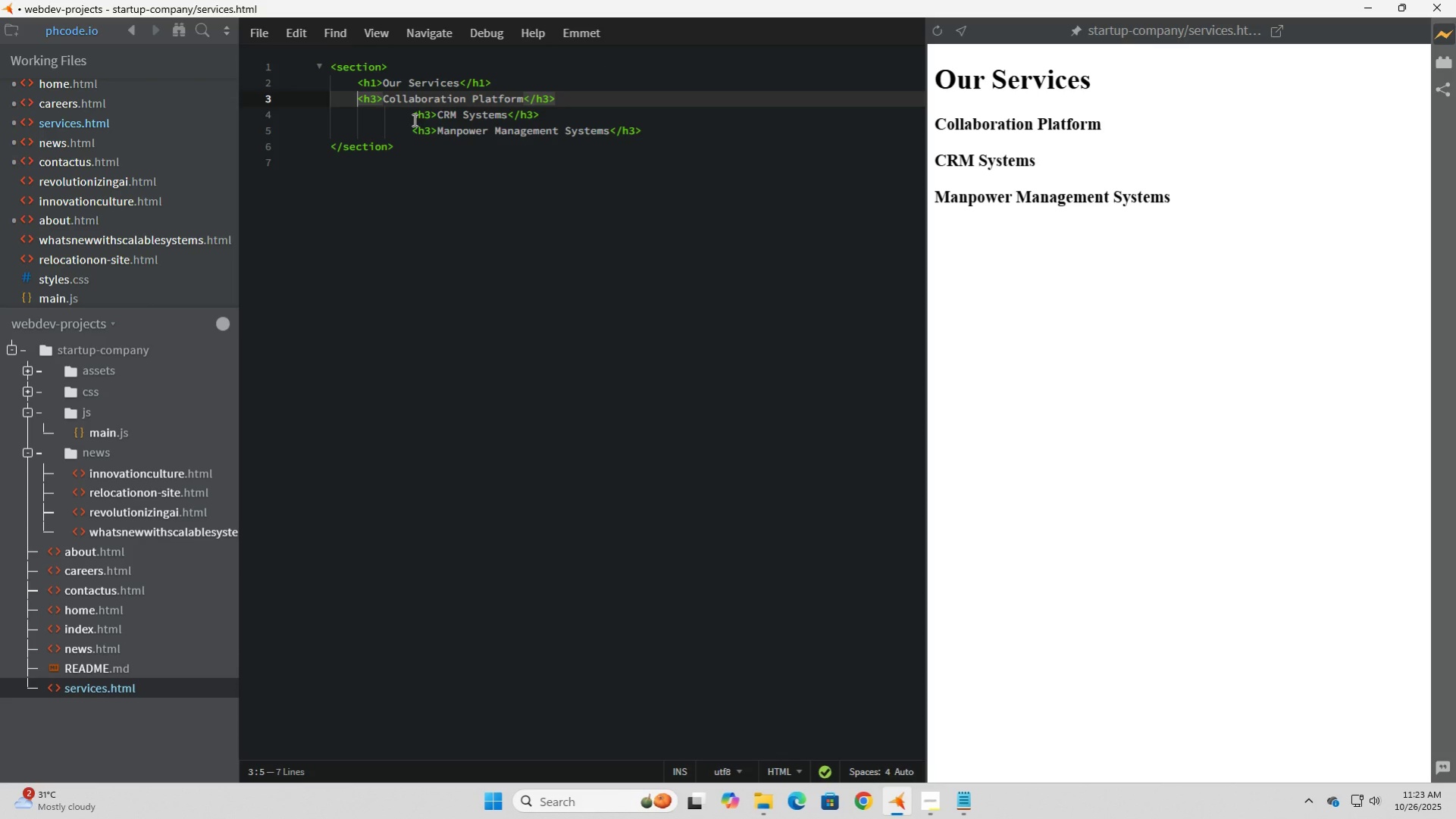 
left_click([413, 120])
 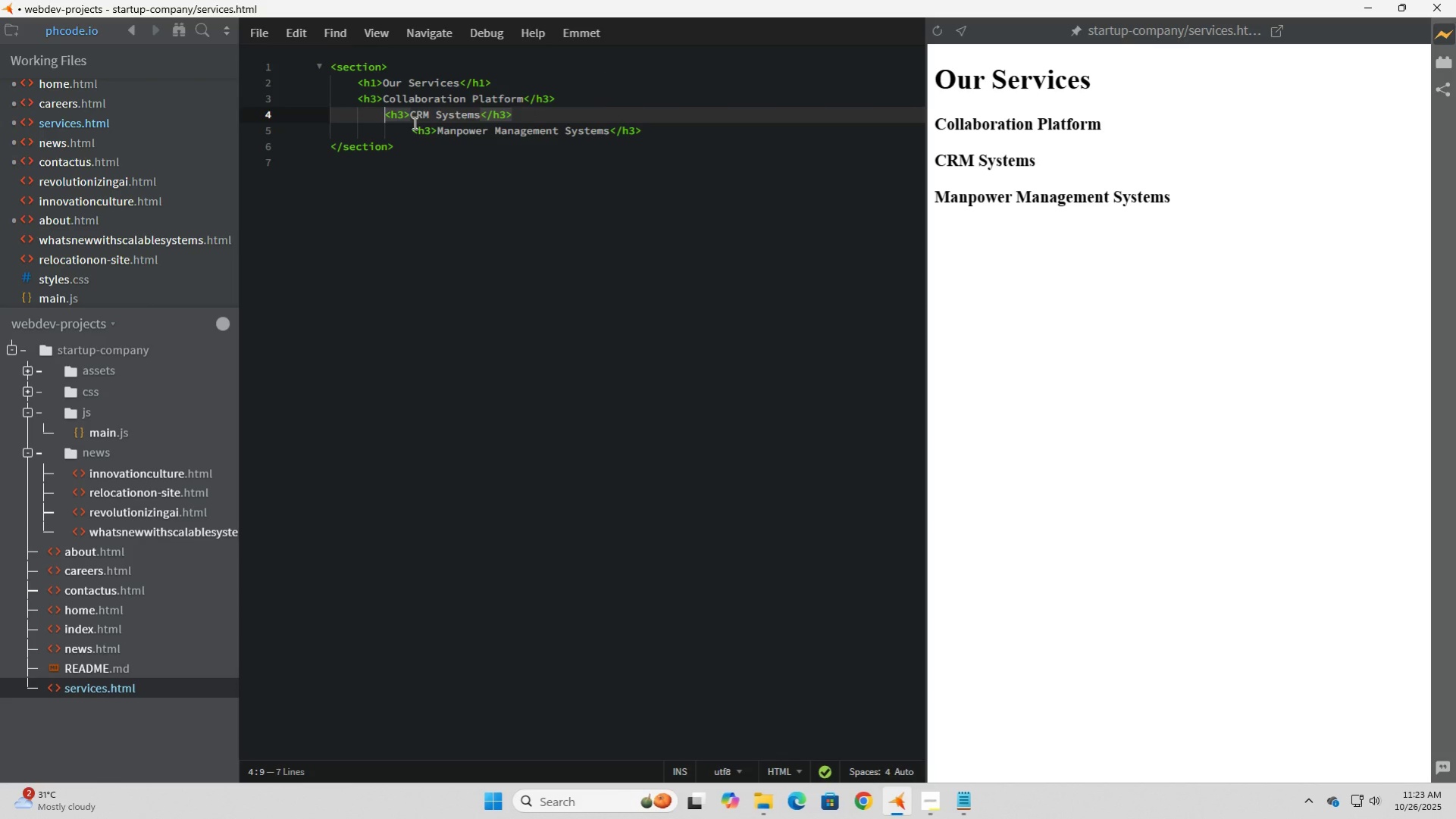 
key(Backspace)
 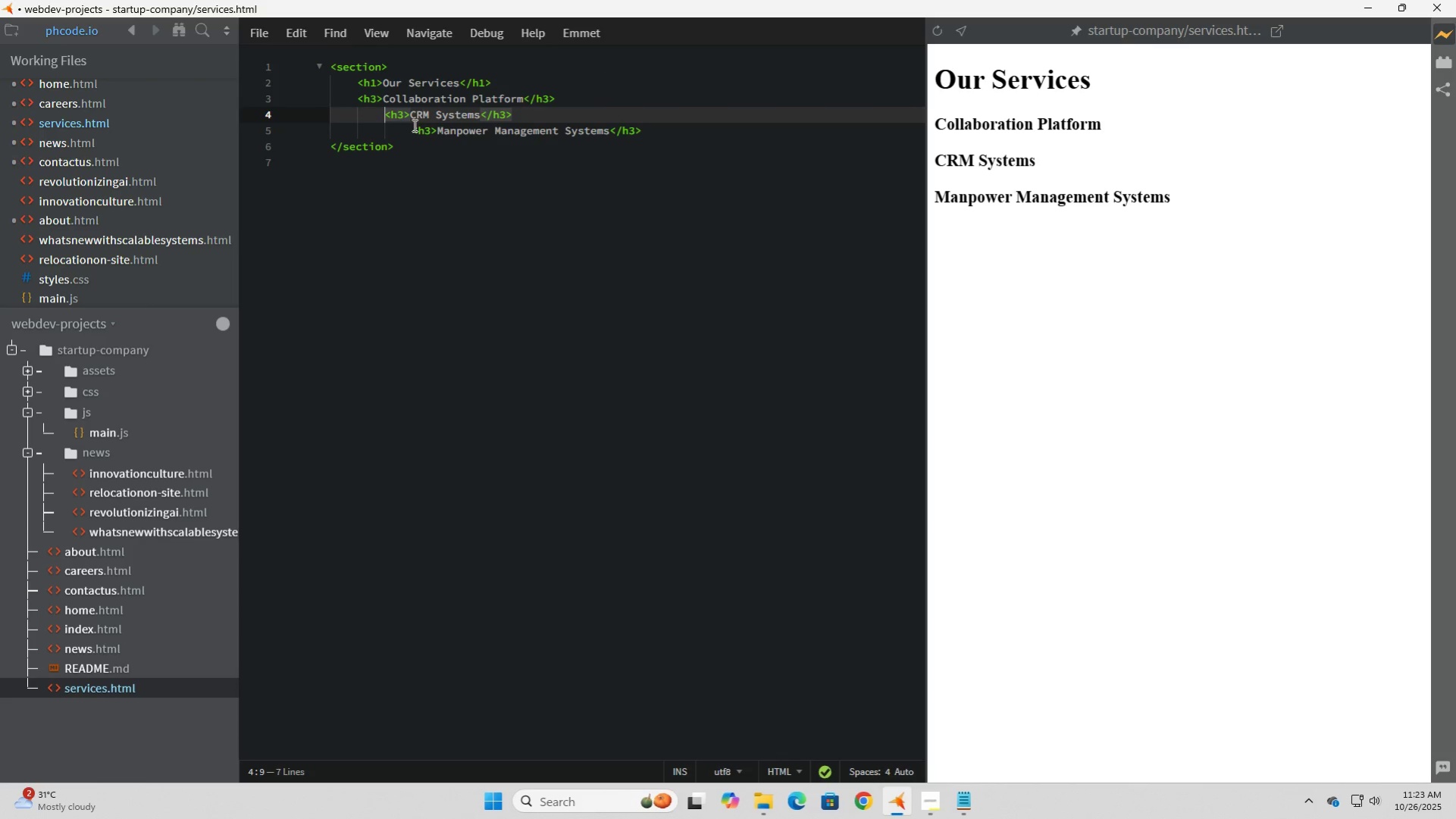 
key(Backspace)
 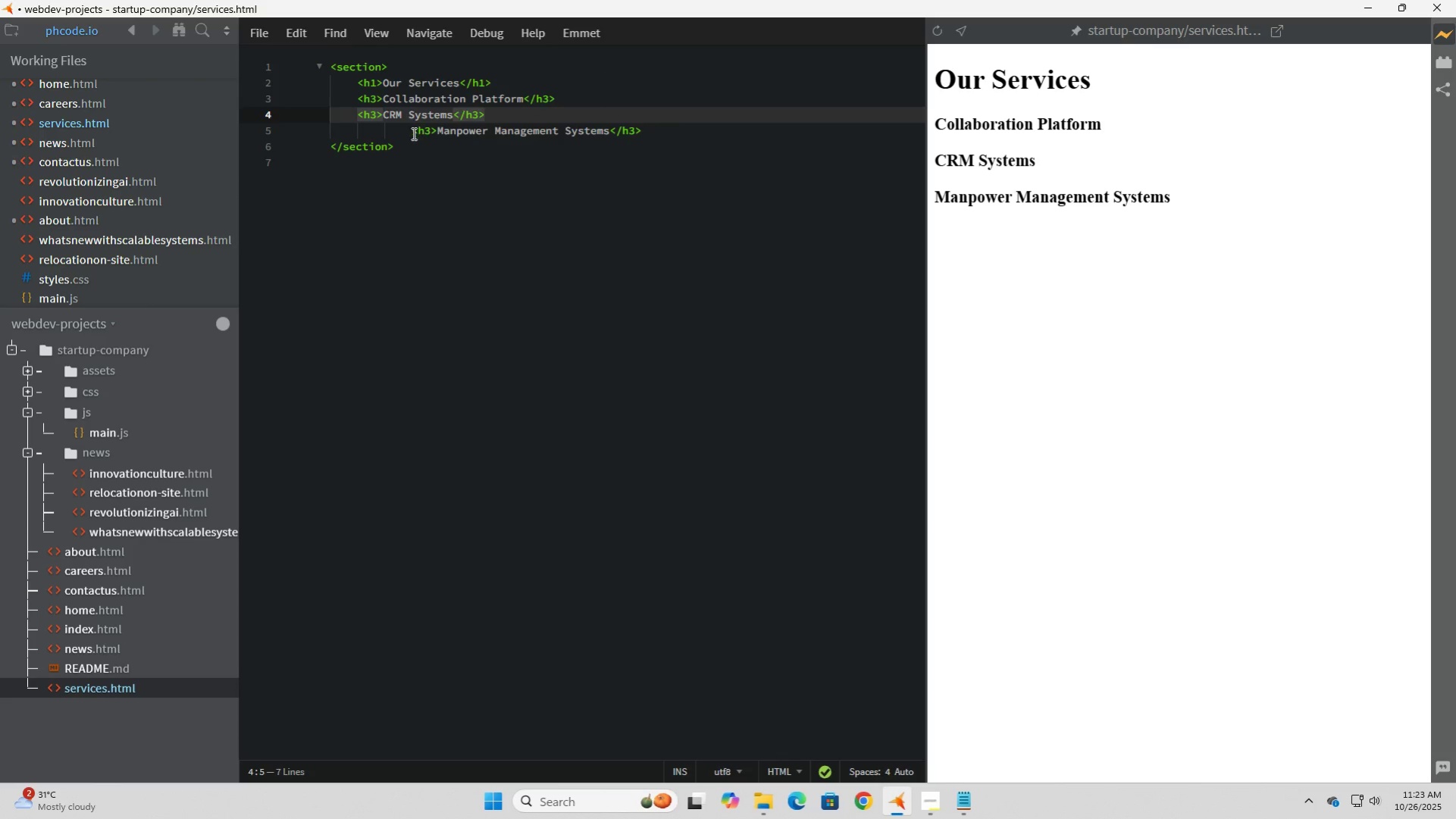 
left_click([412, 134])
 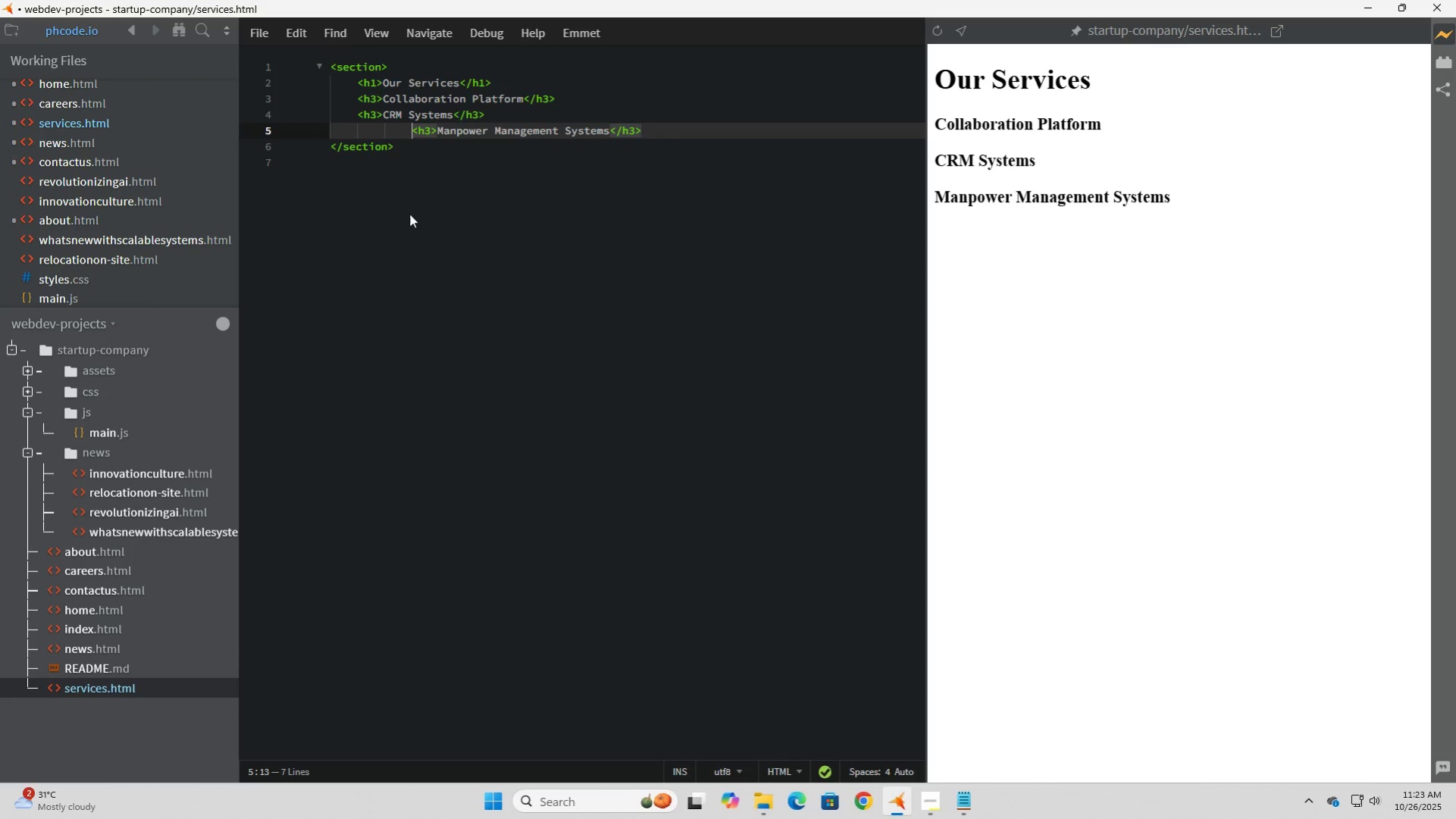 
key(Backspace)
 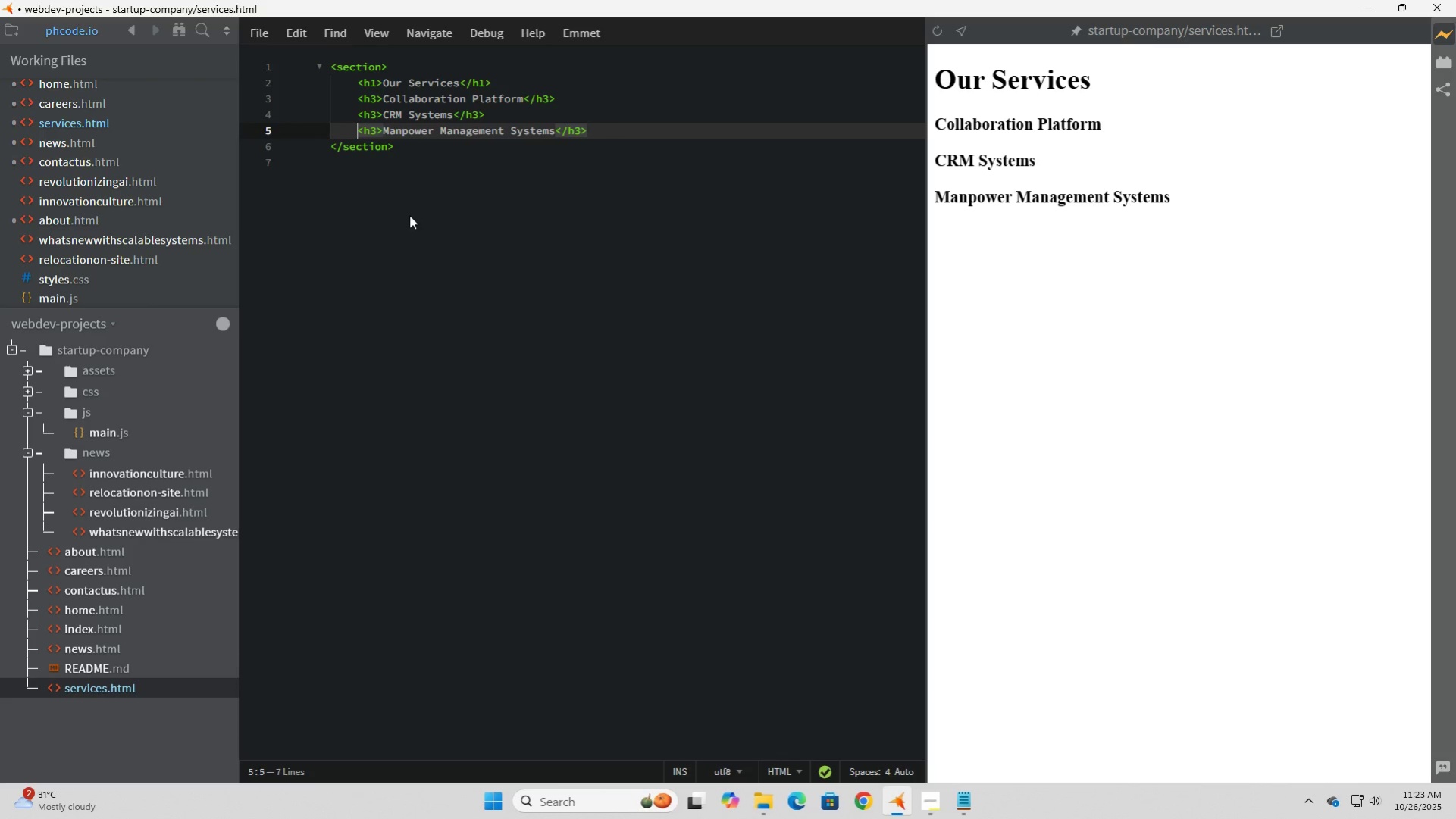 
key(Backspace)
 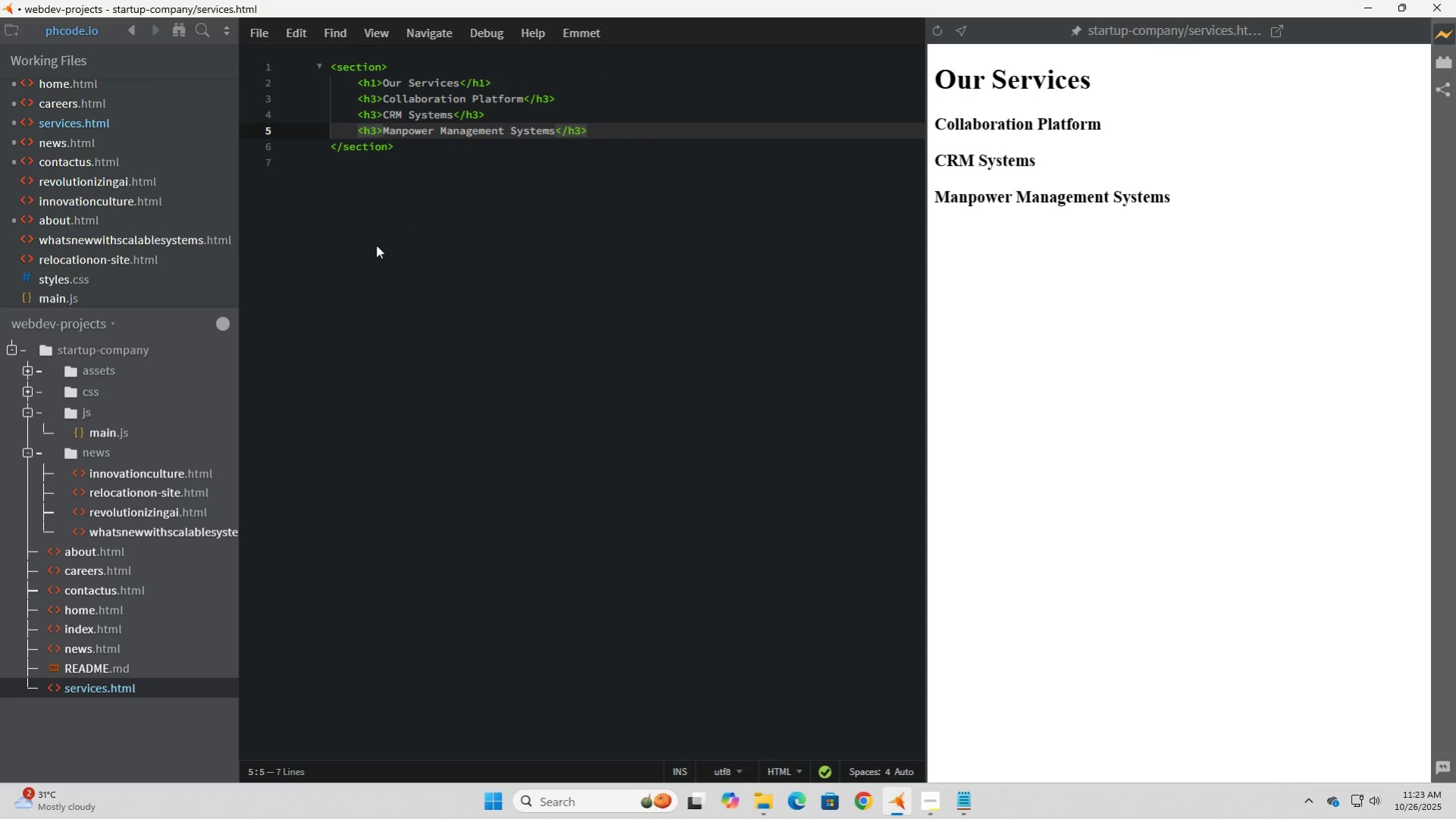 
left_click([376, 245])
 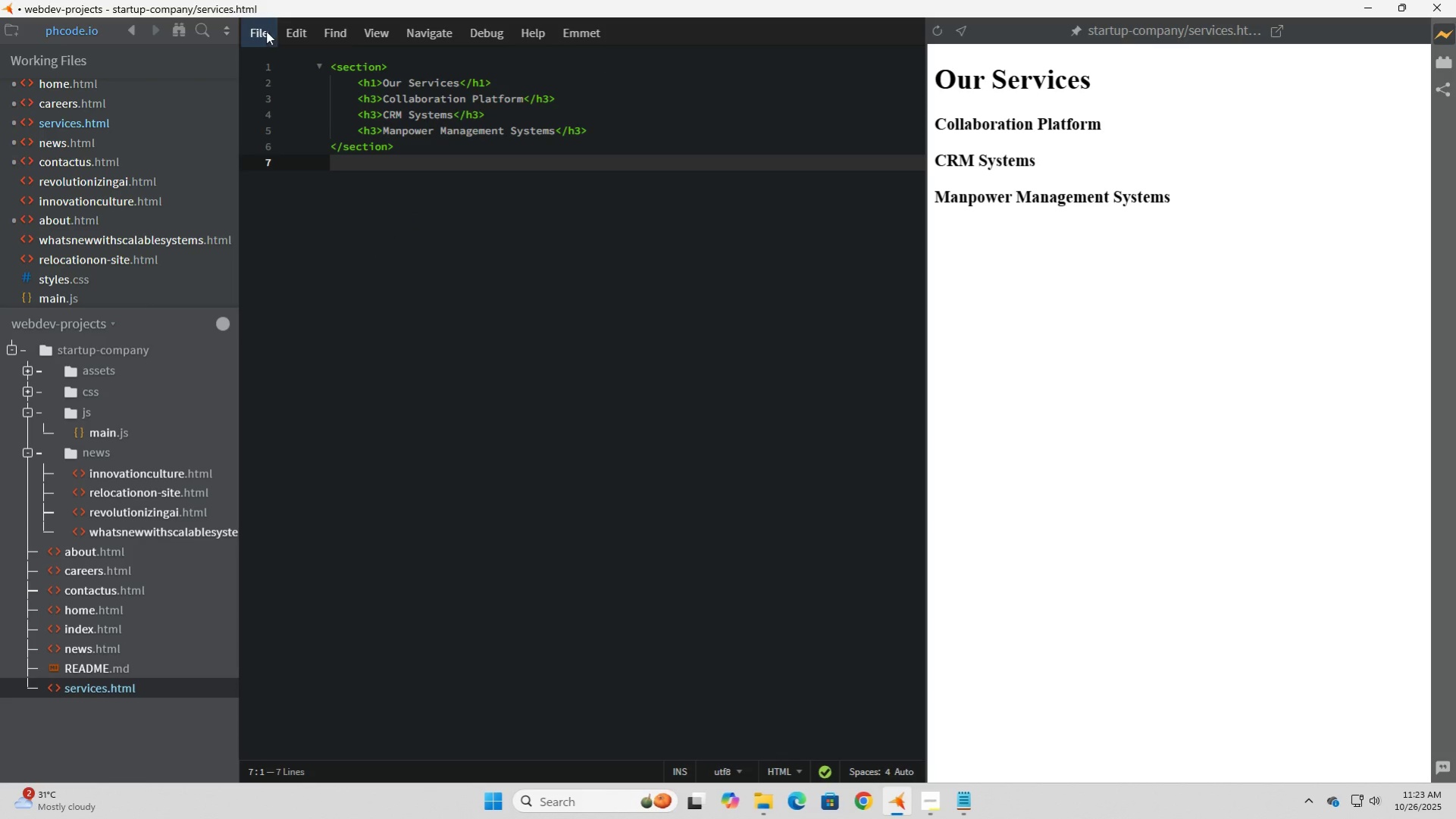 
left_click([266, 31])
 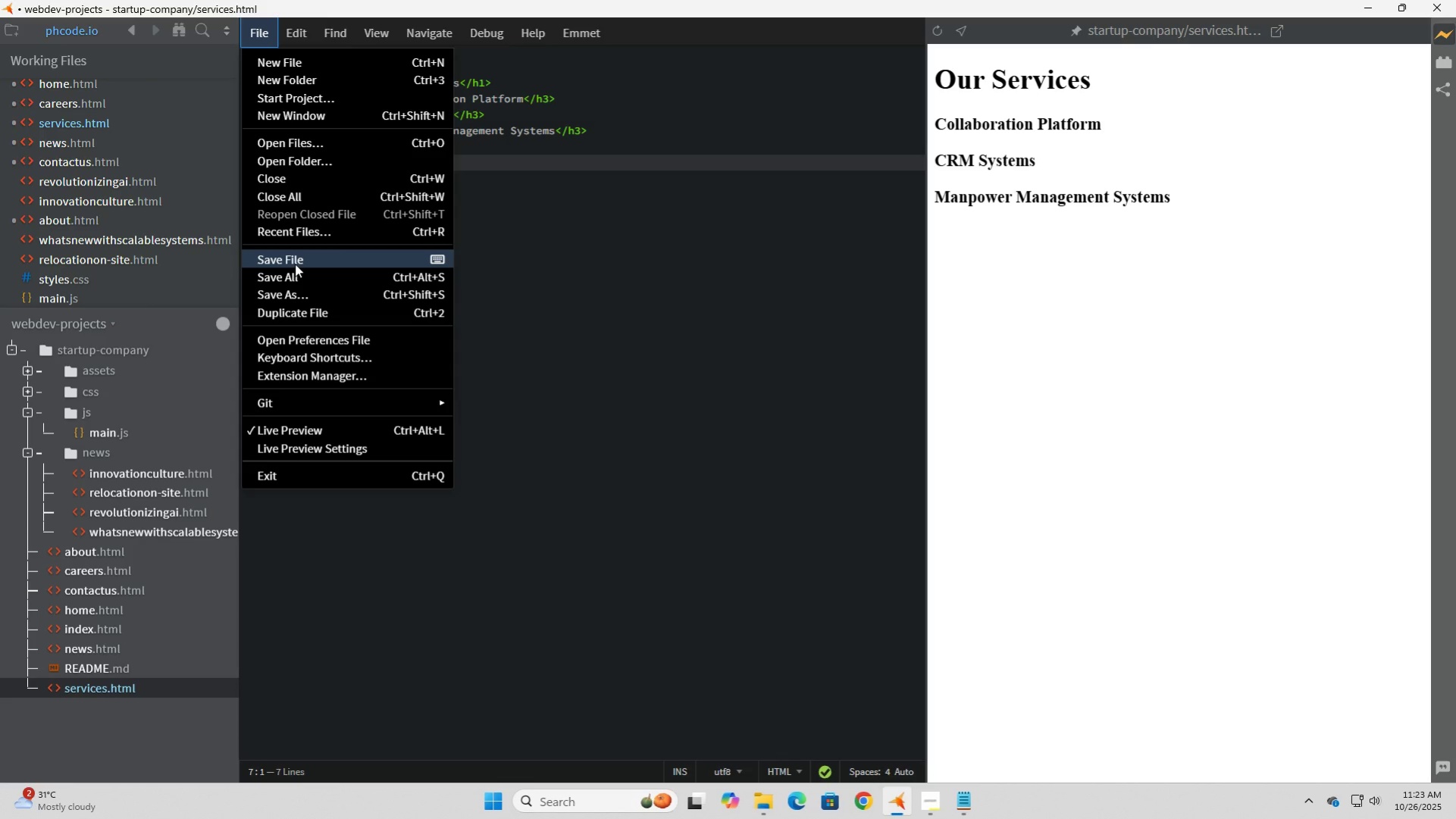 
left_click([295, 278])
 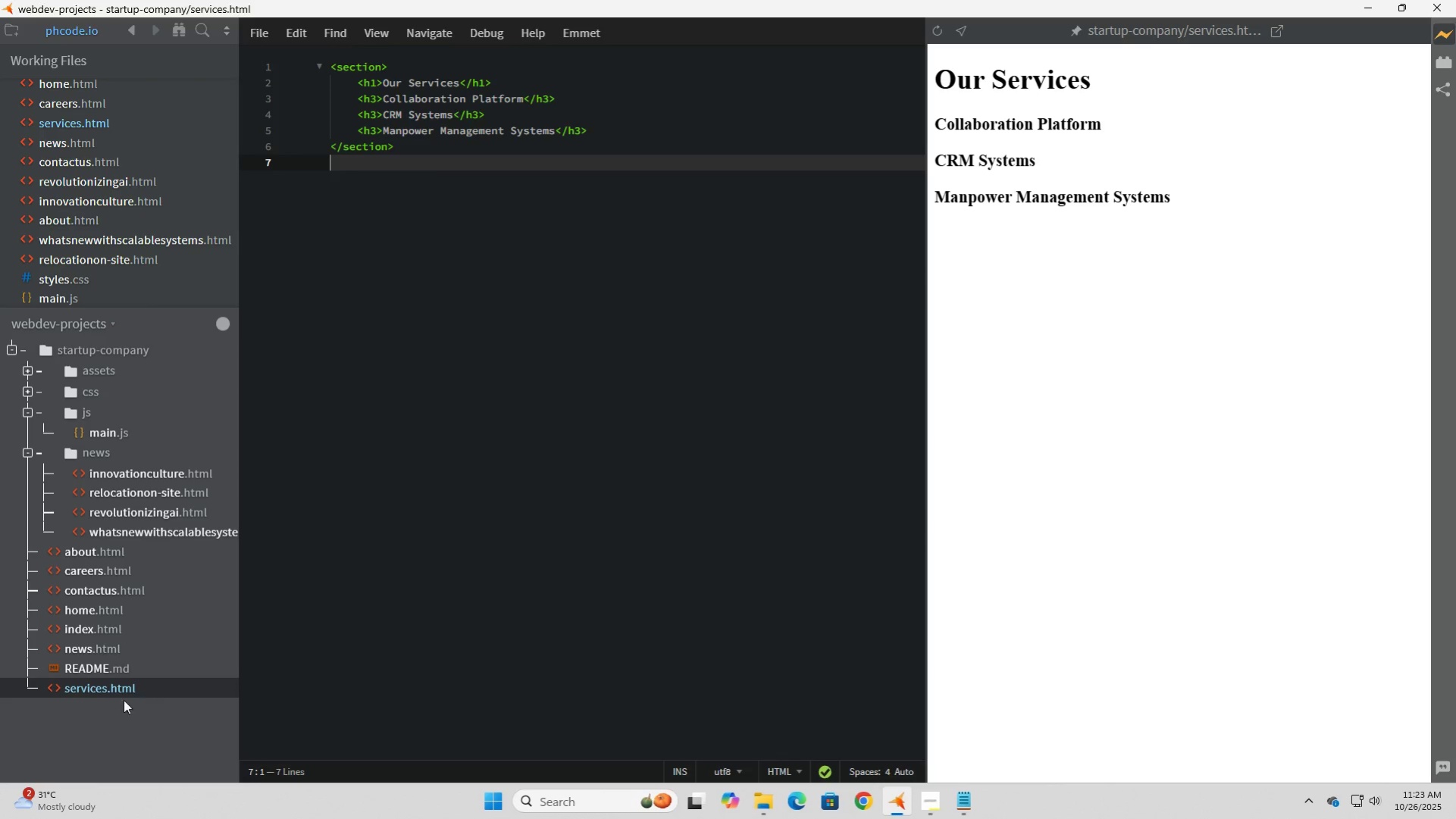 
left_click([93, 622])
 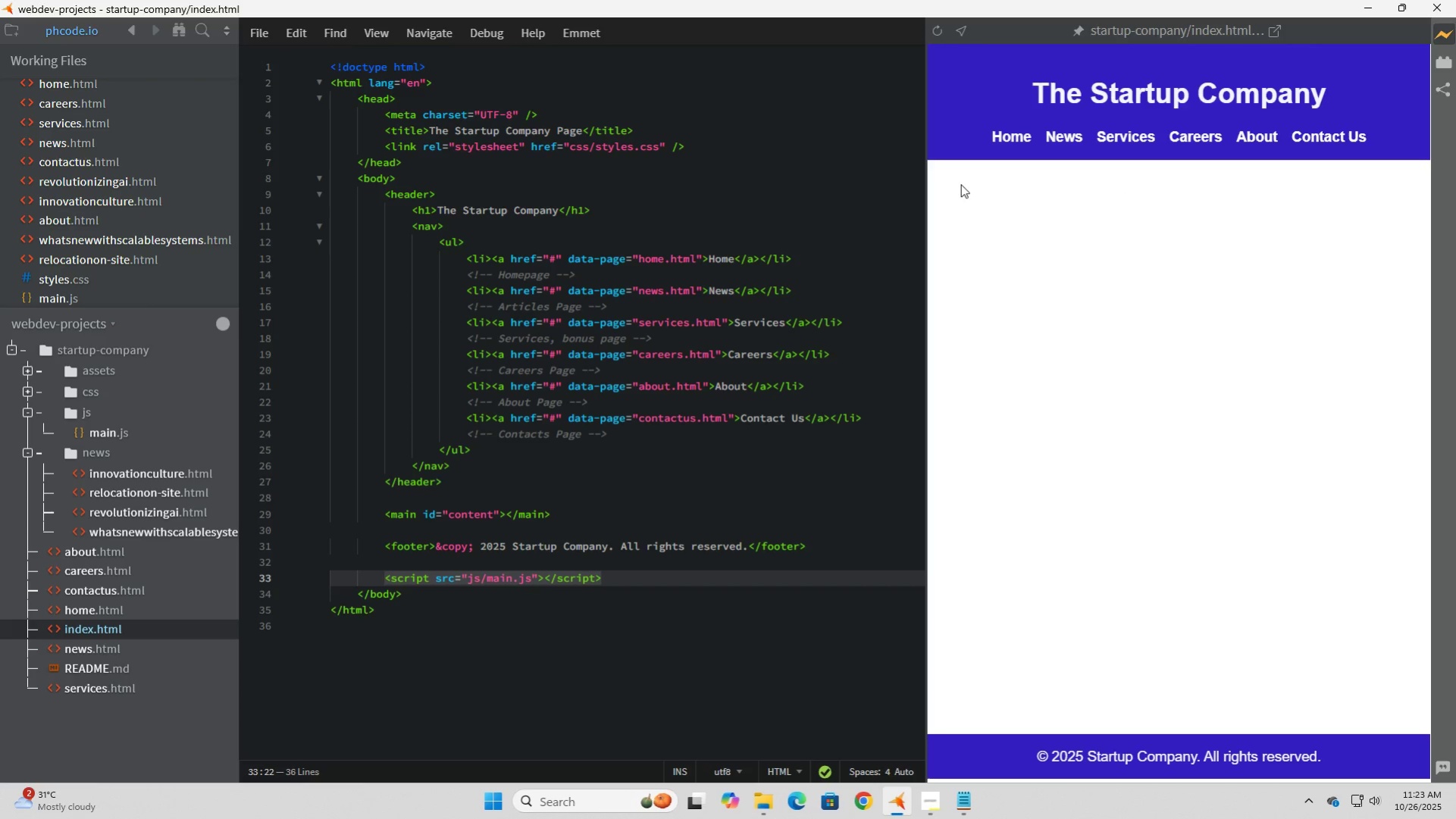 
left_click([1024, 139])
 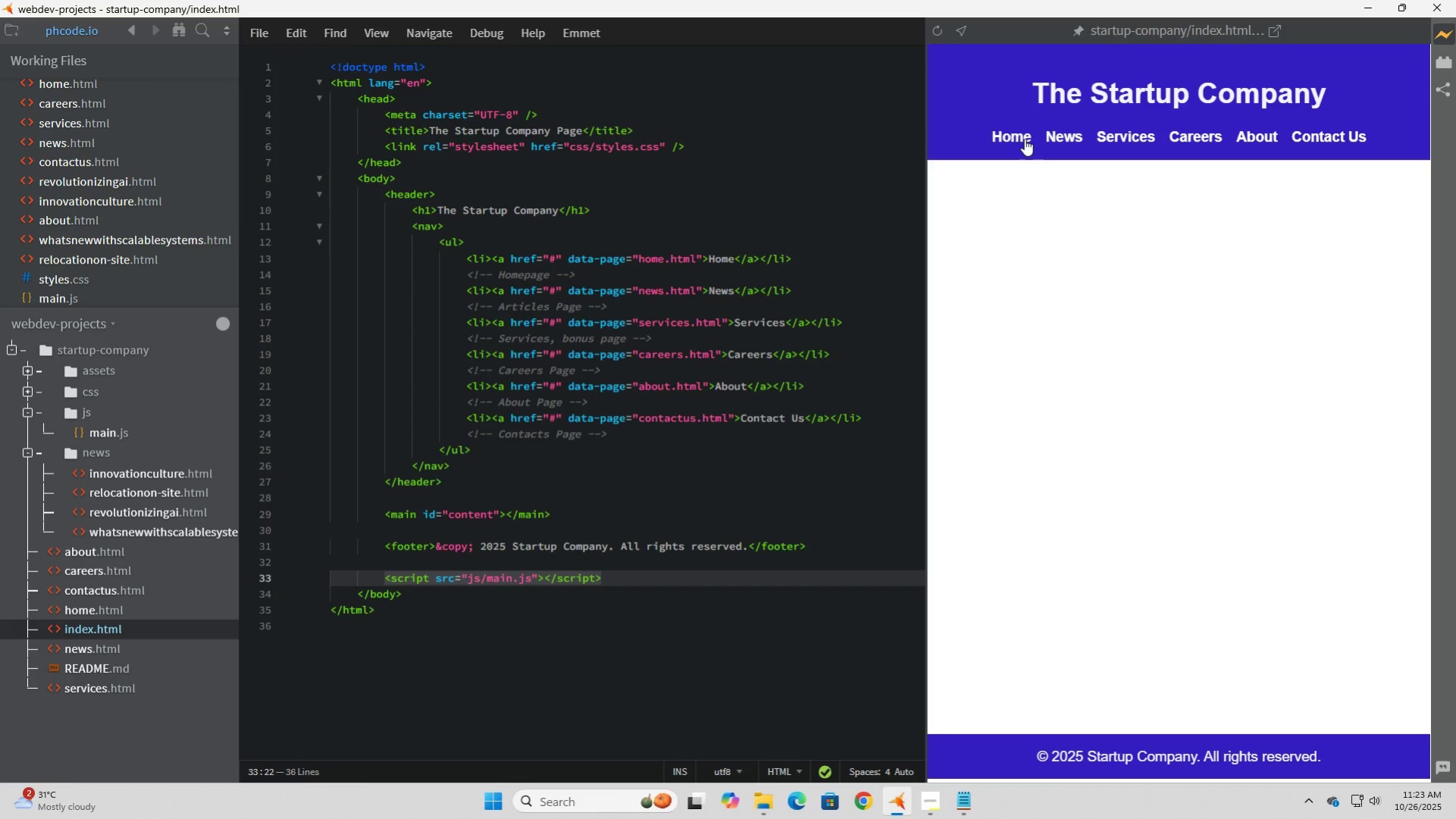 
left_click([1024, 139])
 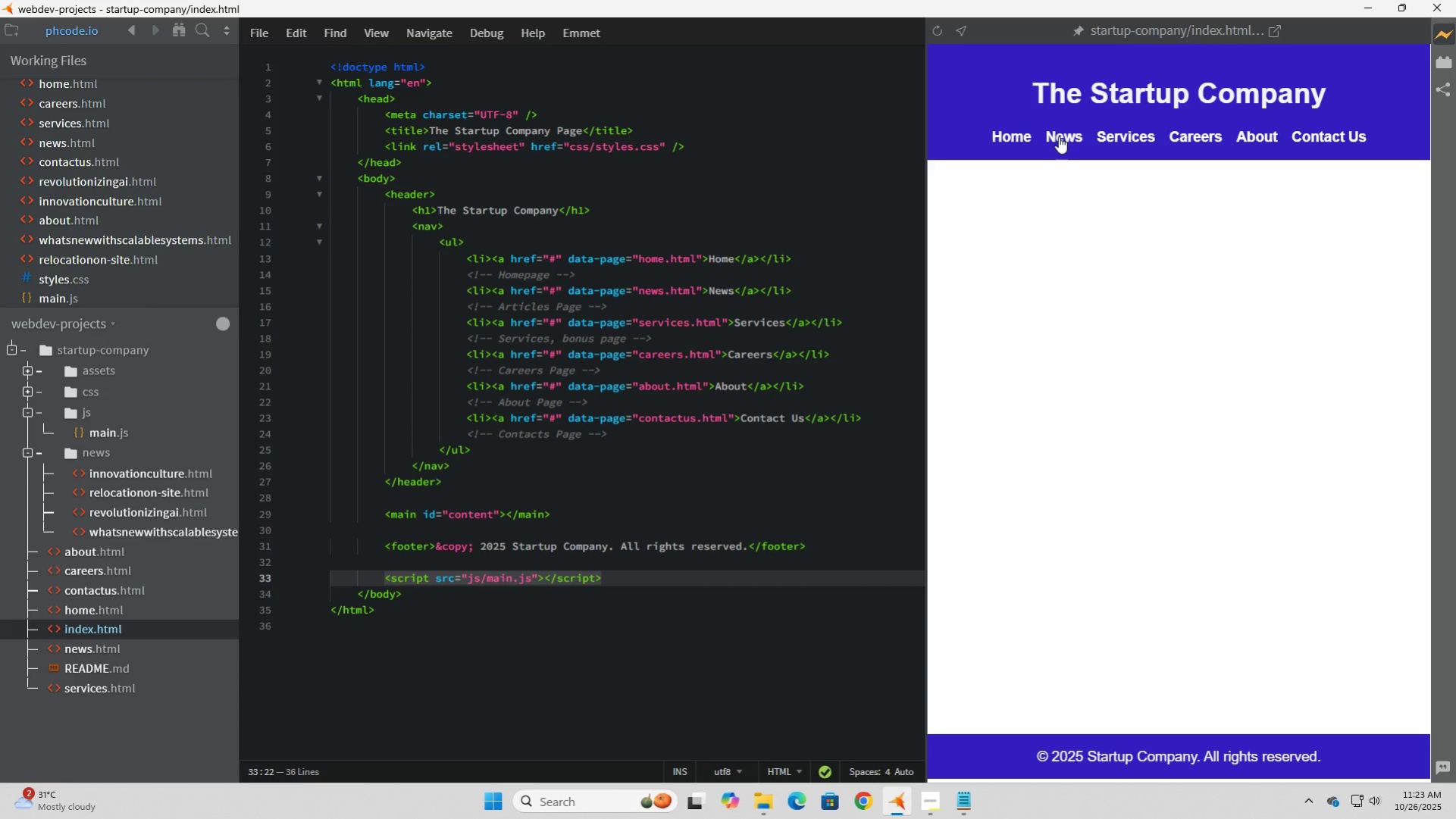 
double_click([1058, 136])
 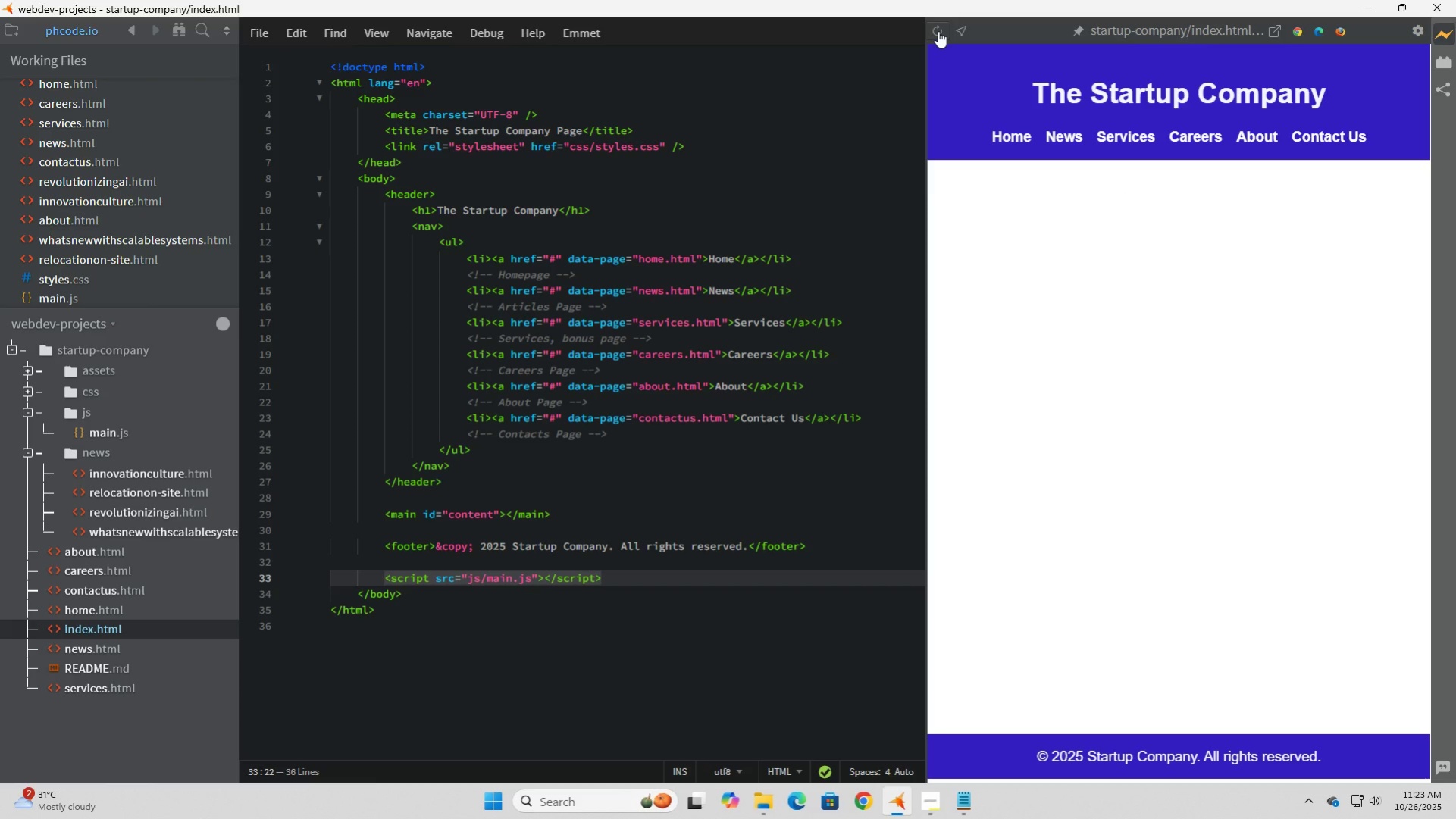 
left_click([938, 31])
 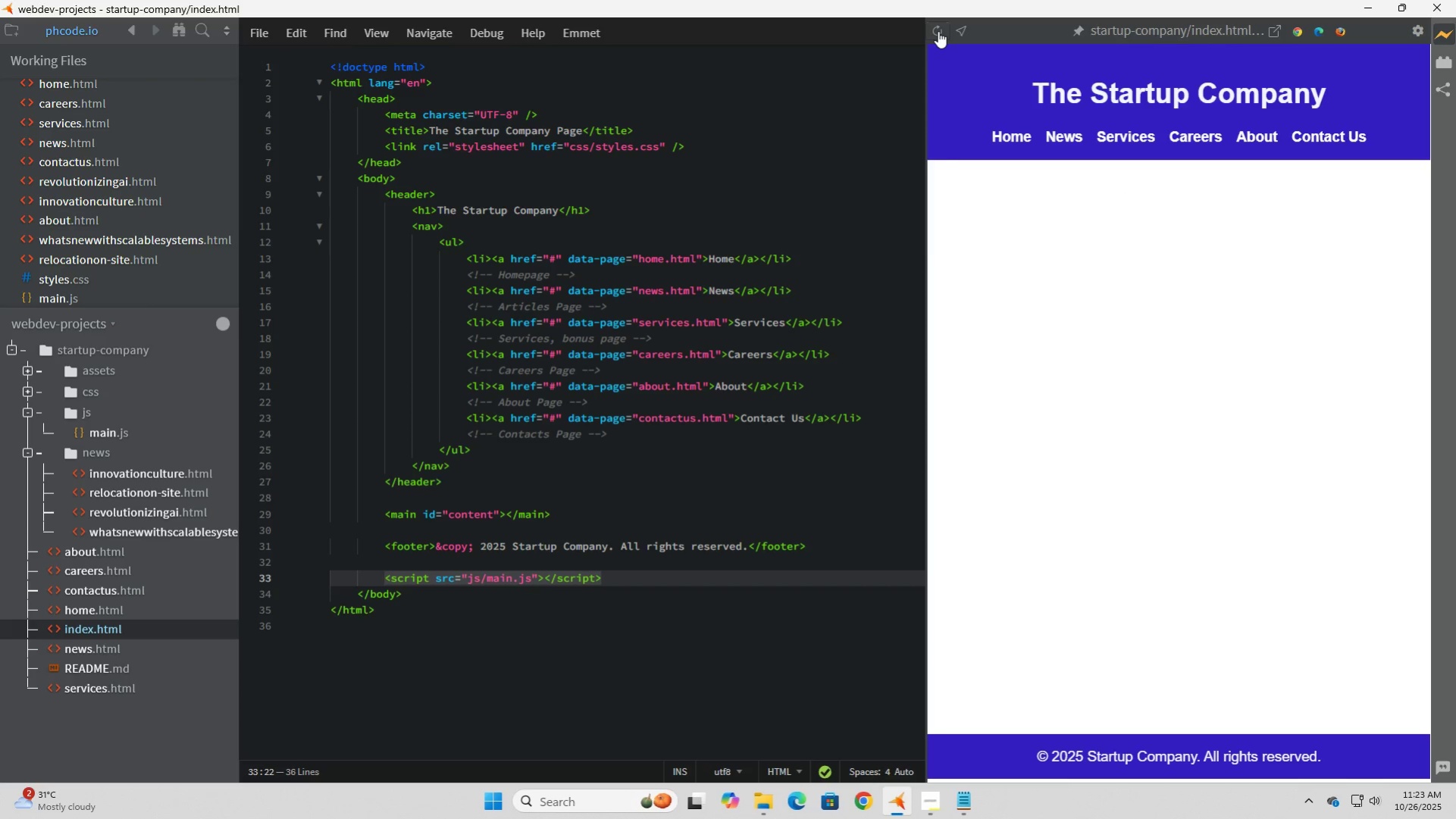 
left_click([938, 31])
 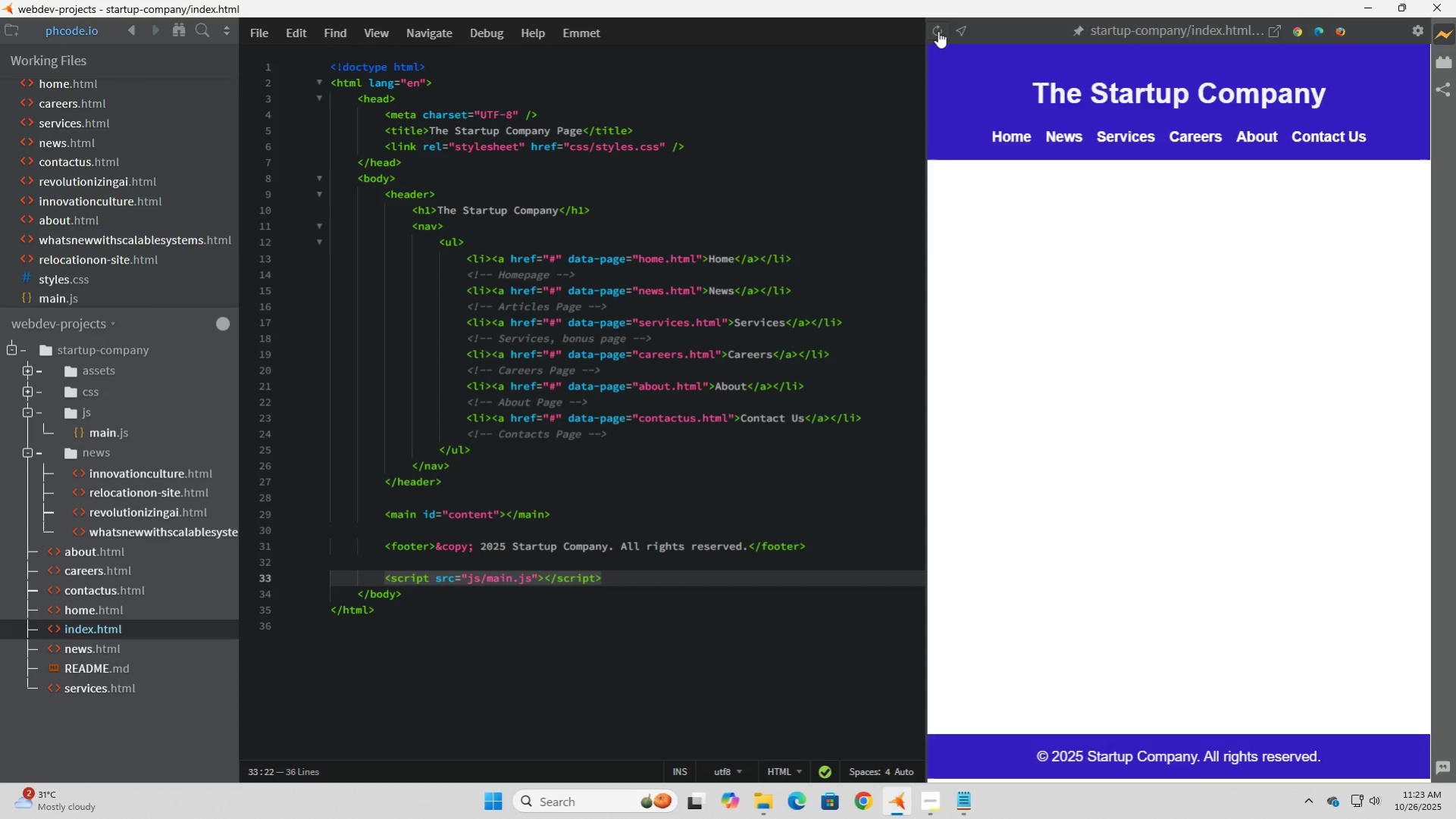 
left_click([938, 31])
 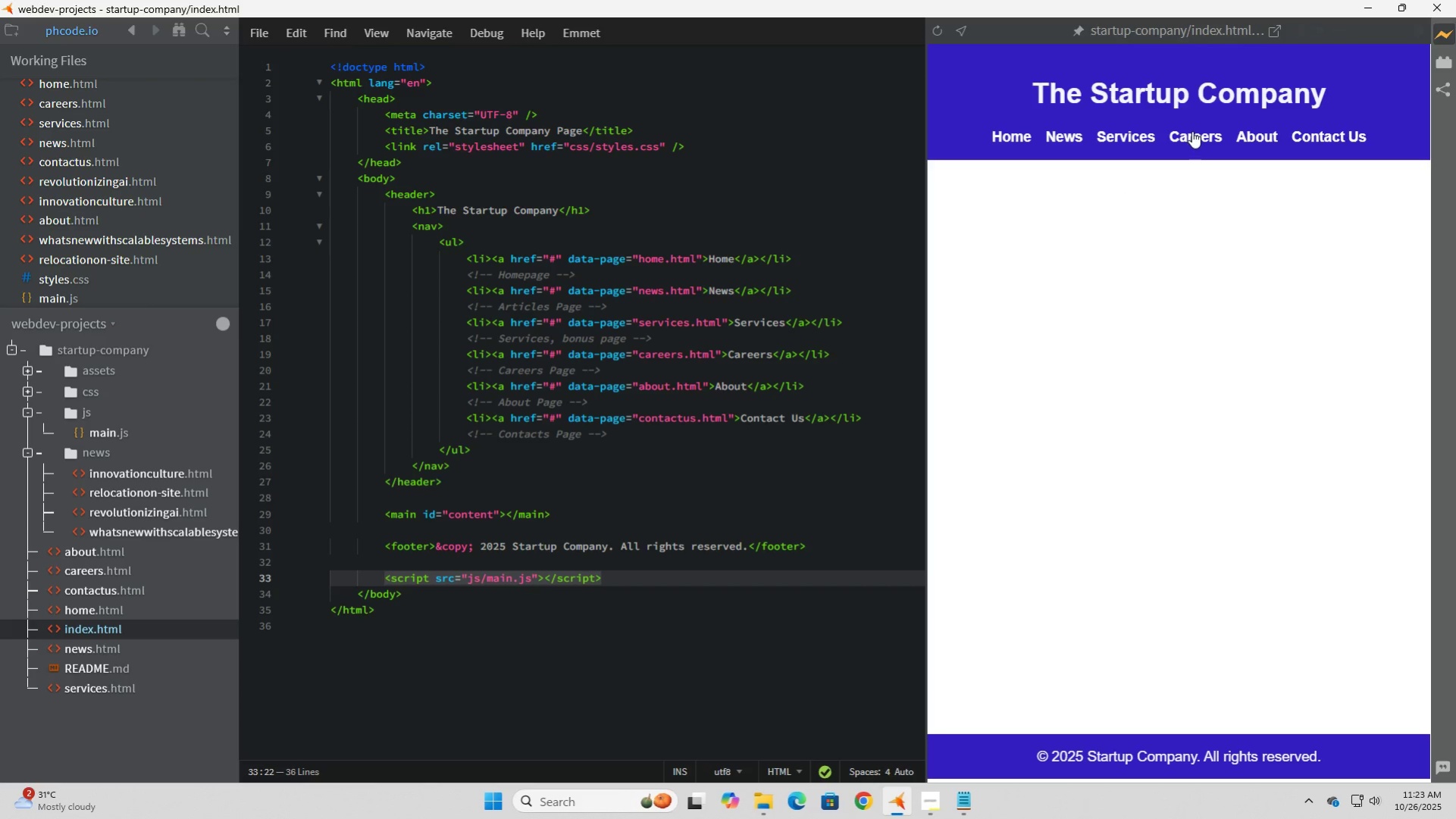 
double_click([1191, 131])
 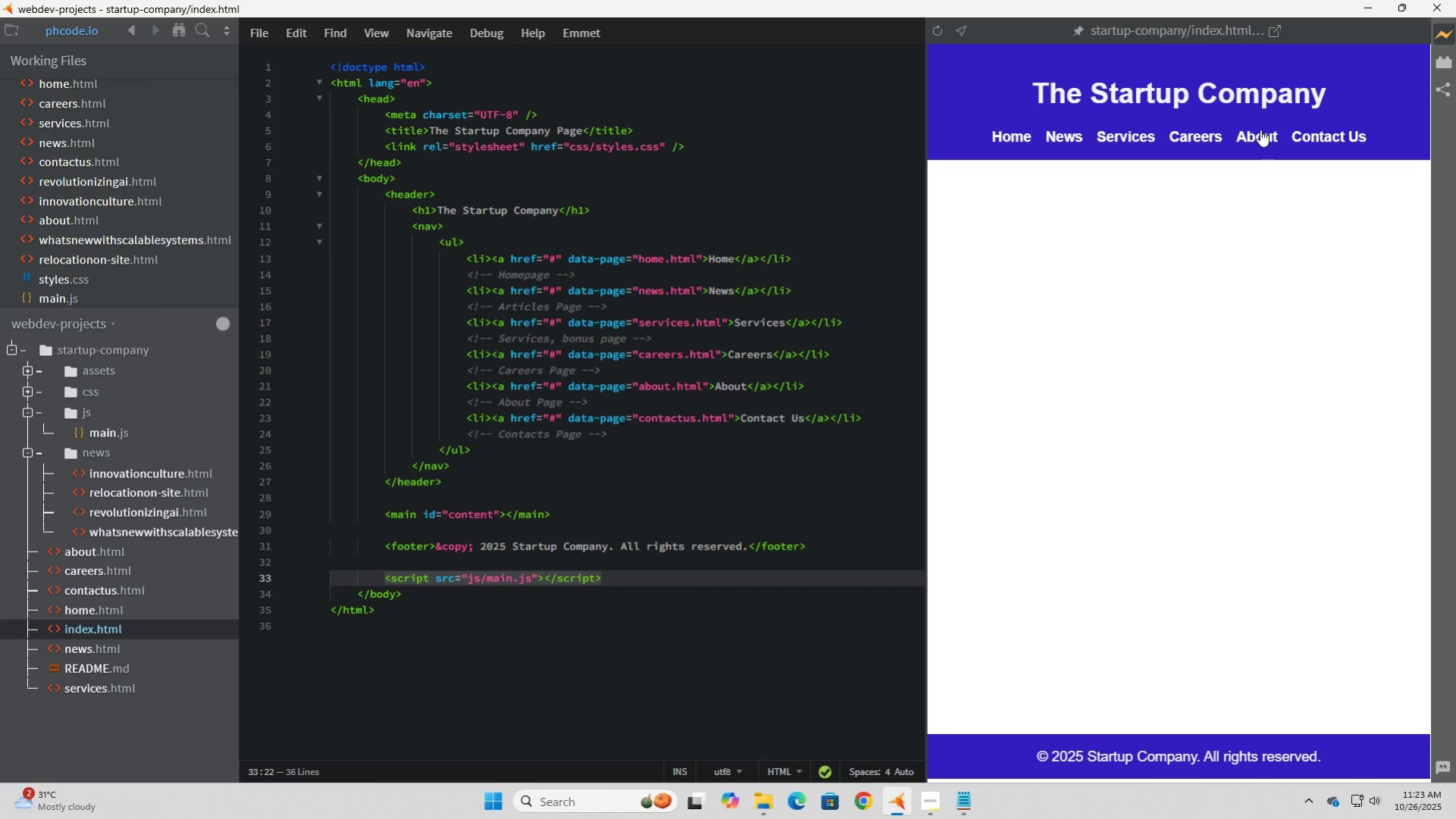 
double_click([1260, 130])
 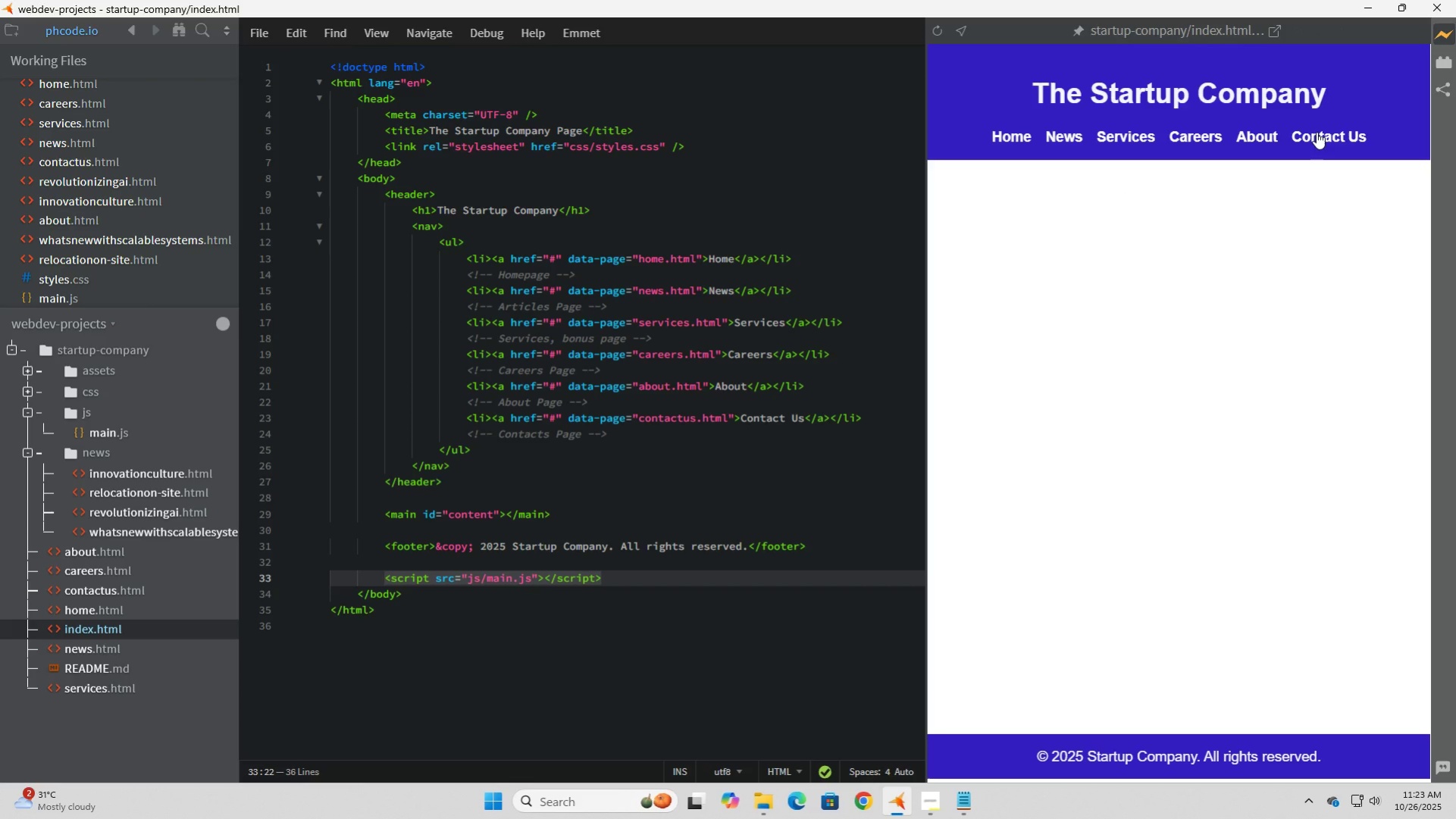 
double_click([1316, 132])
 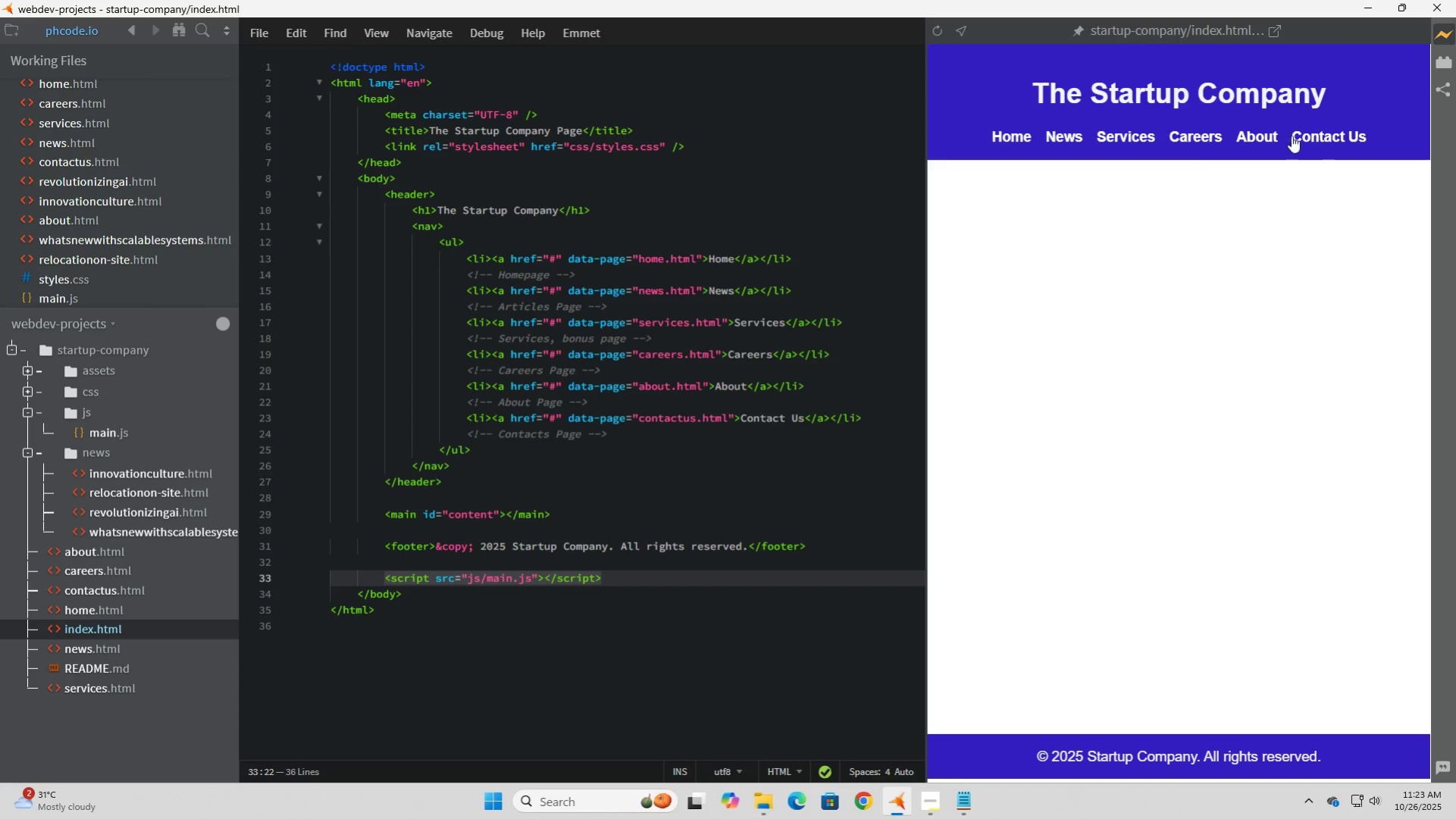 
triple_click([1316, 132])
 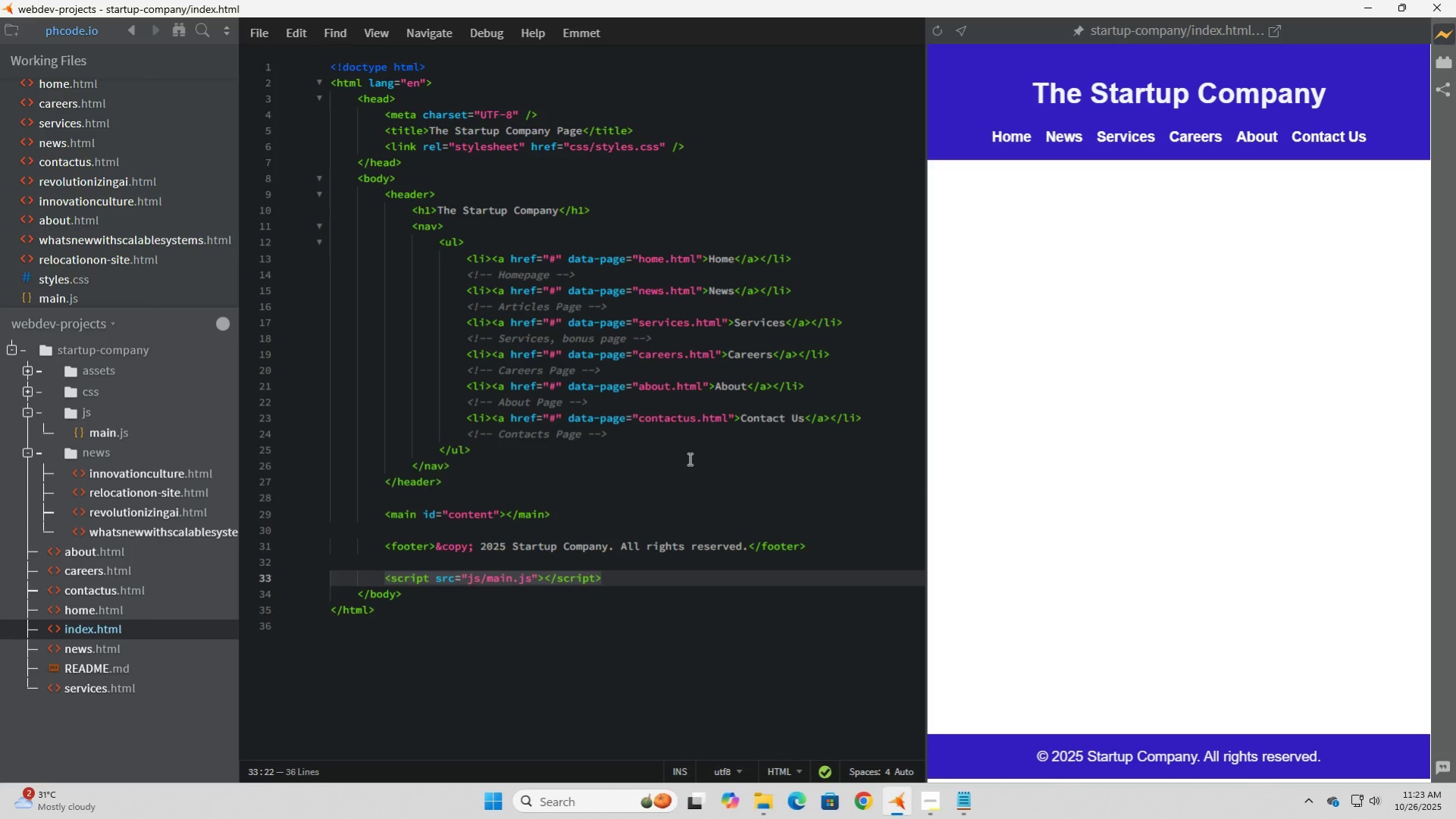 
left_click([659, 489])
 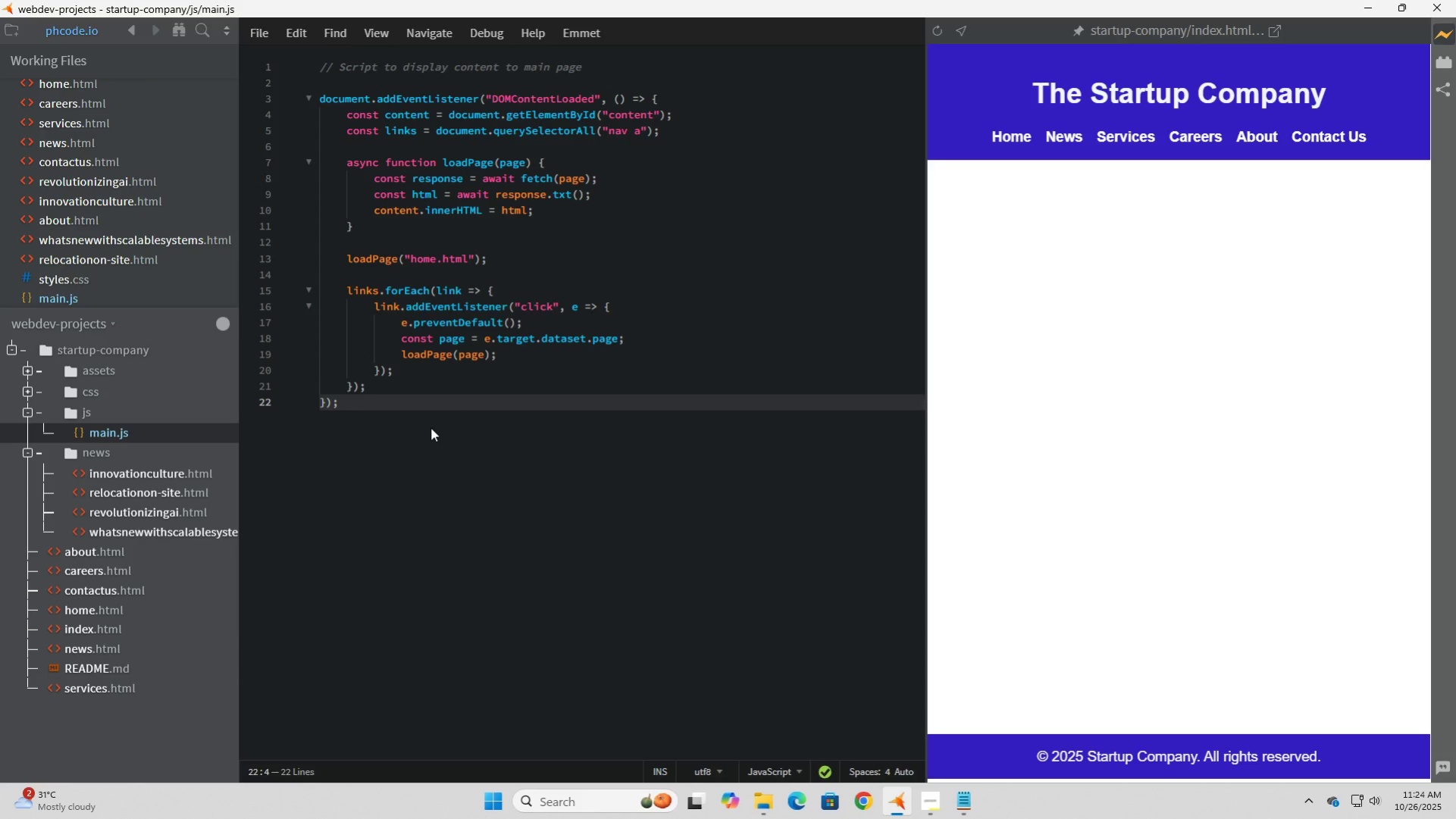 
wait(51.49)
 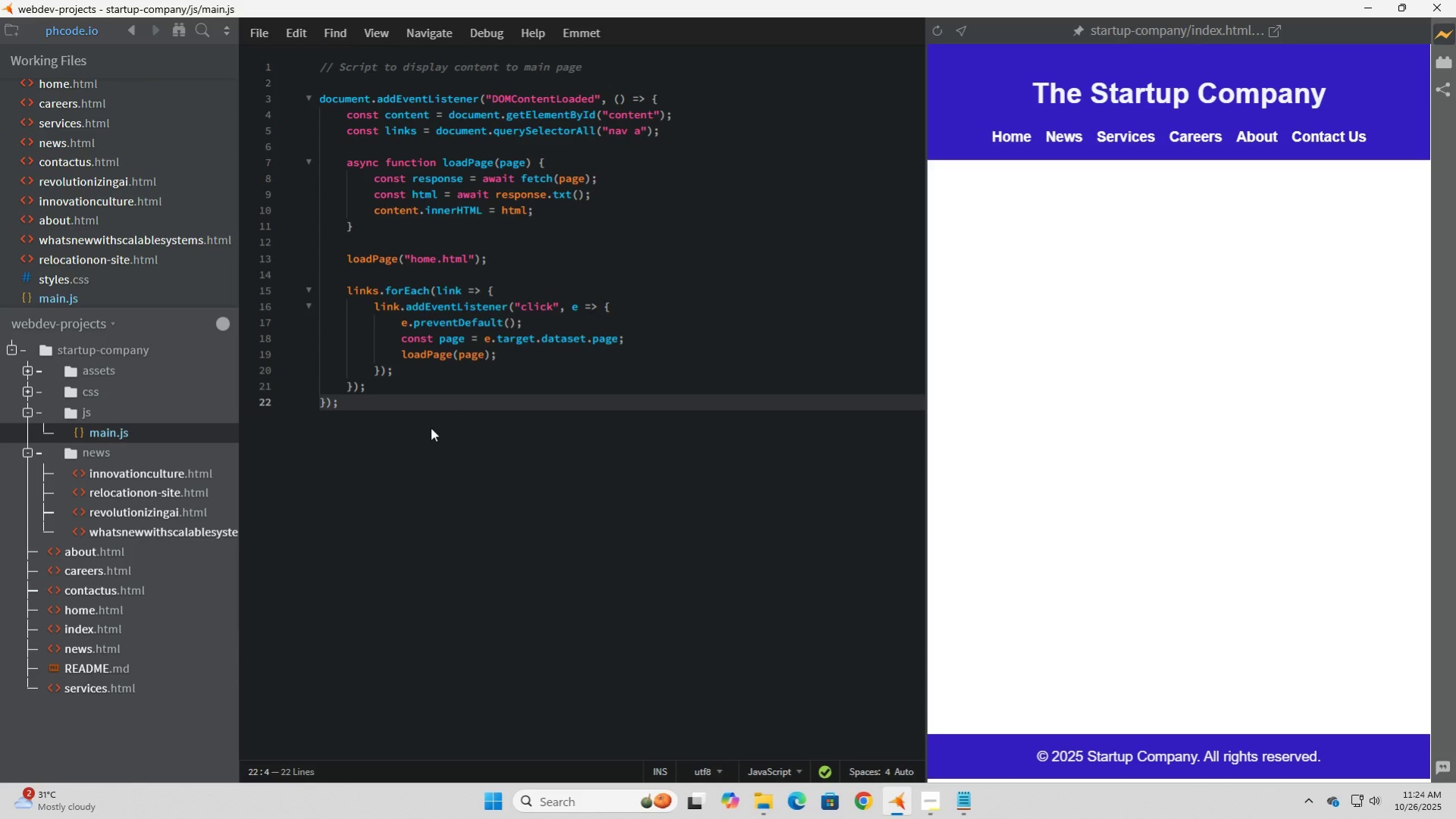 
left_click([387, 377])
 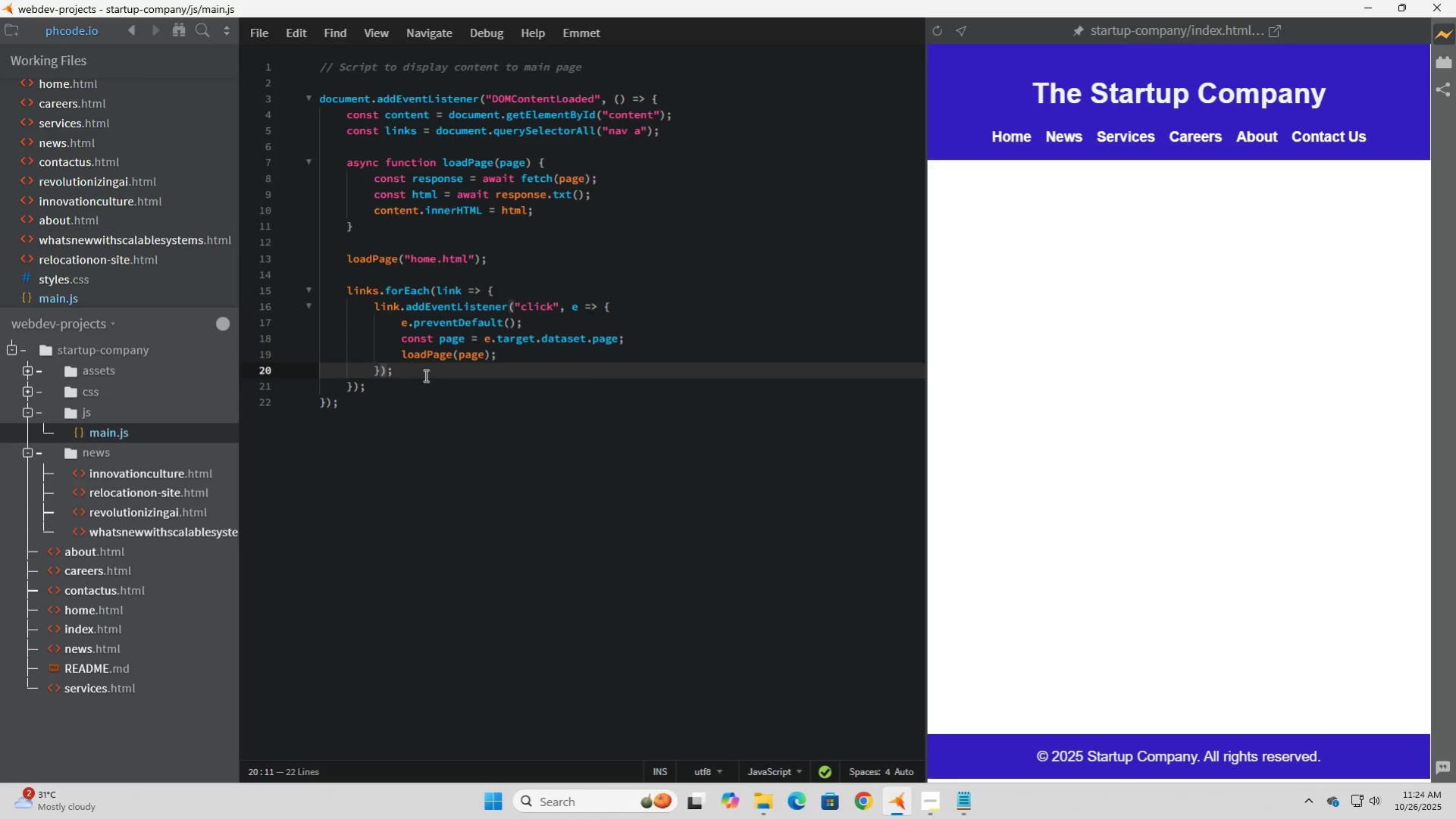 
left_click([424, 375])
 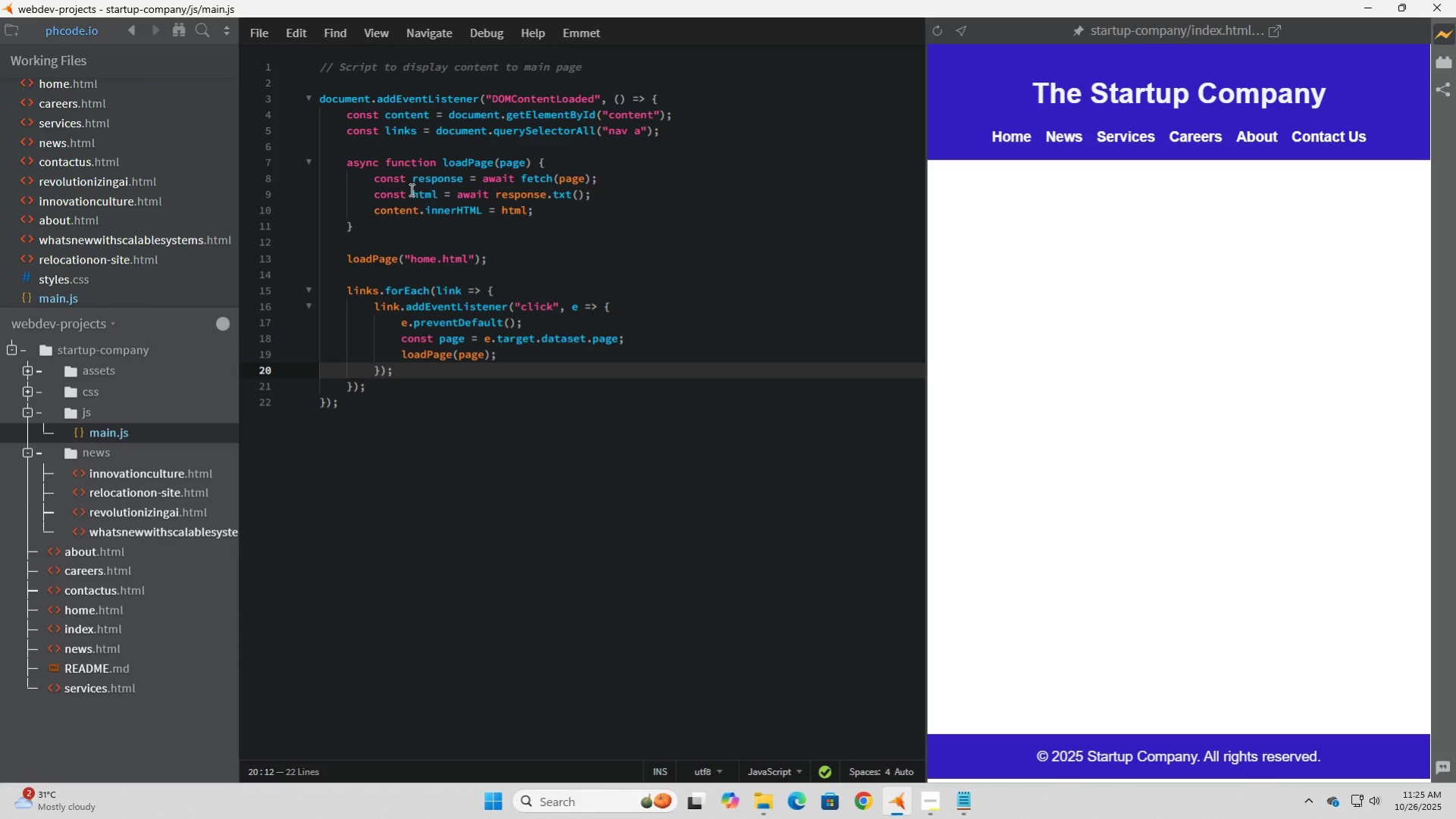 
wait(26.7)
 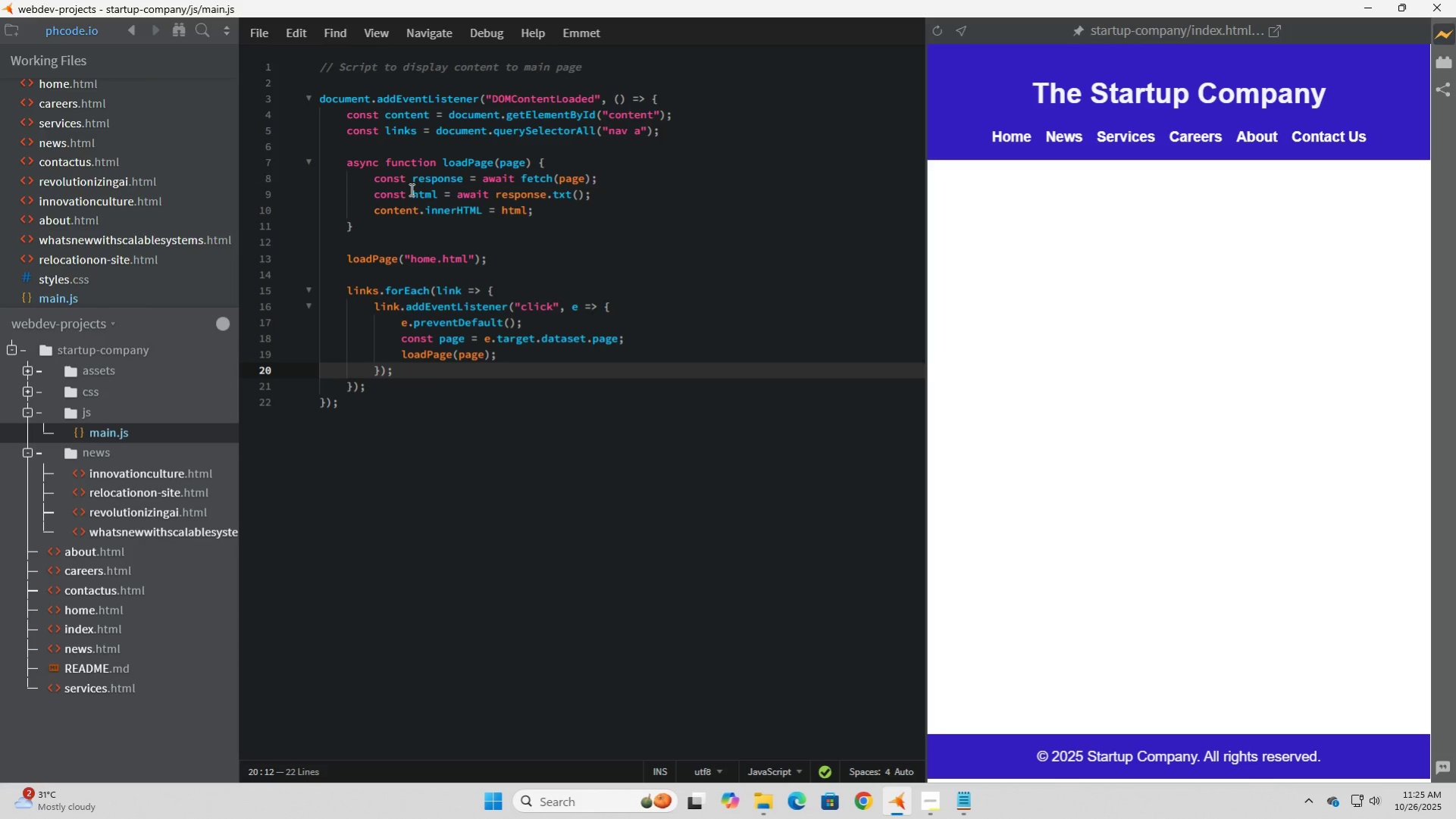 
left_click([455, 114])
 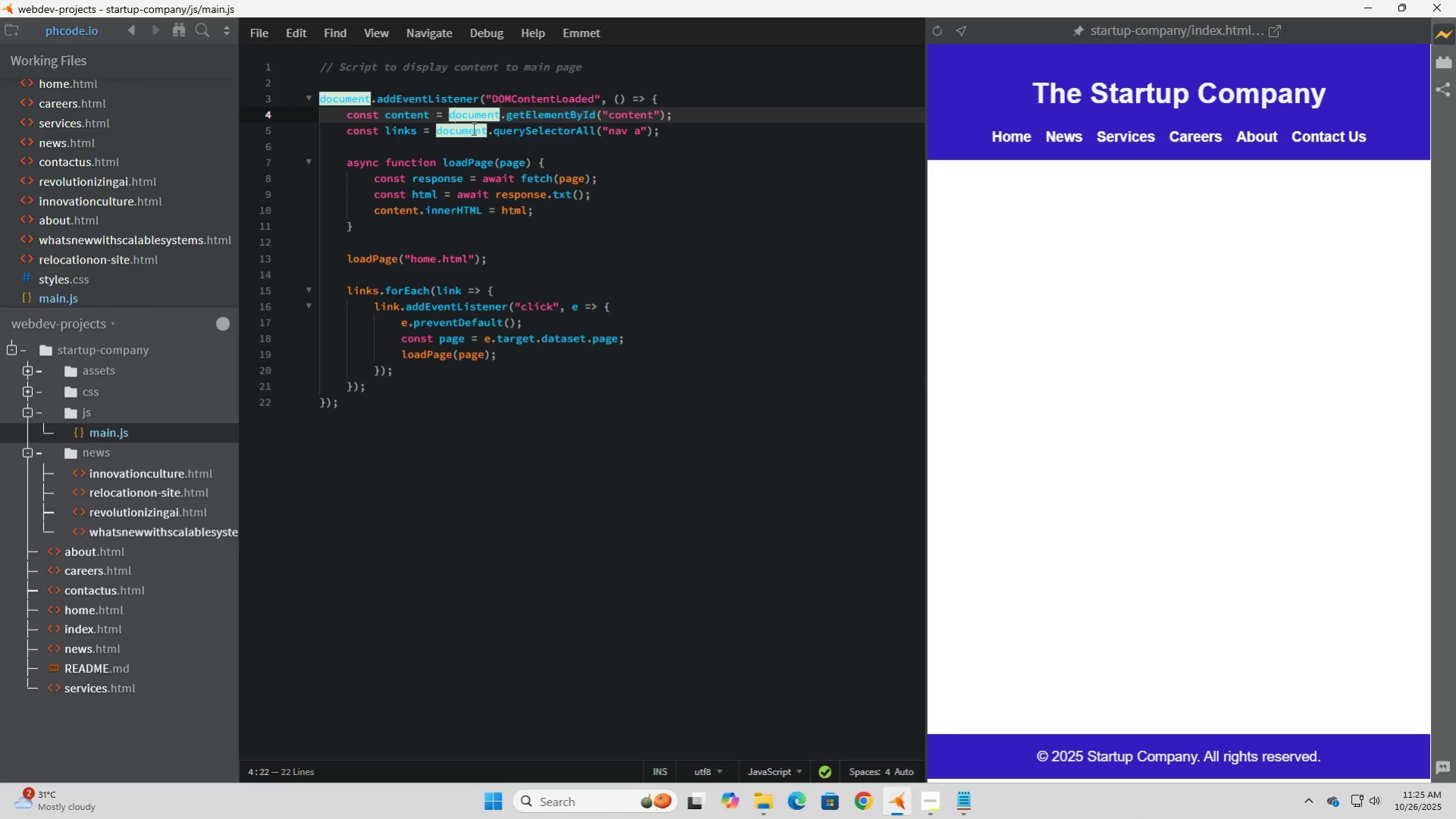 
left_click([488, 141])
 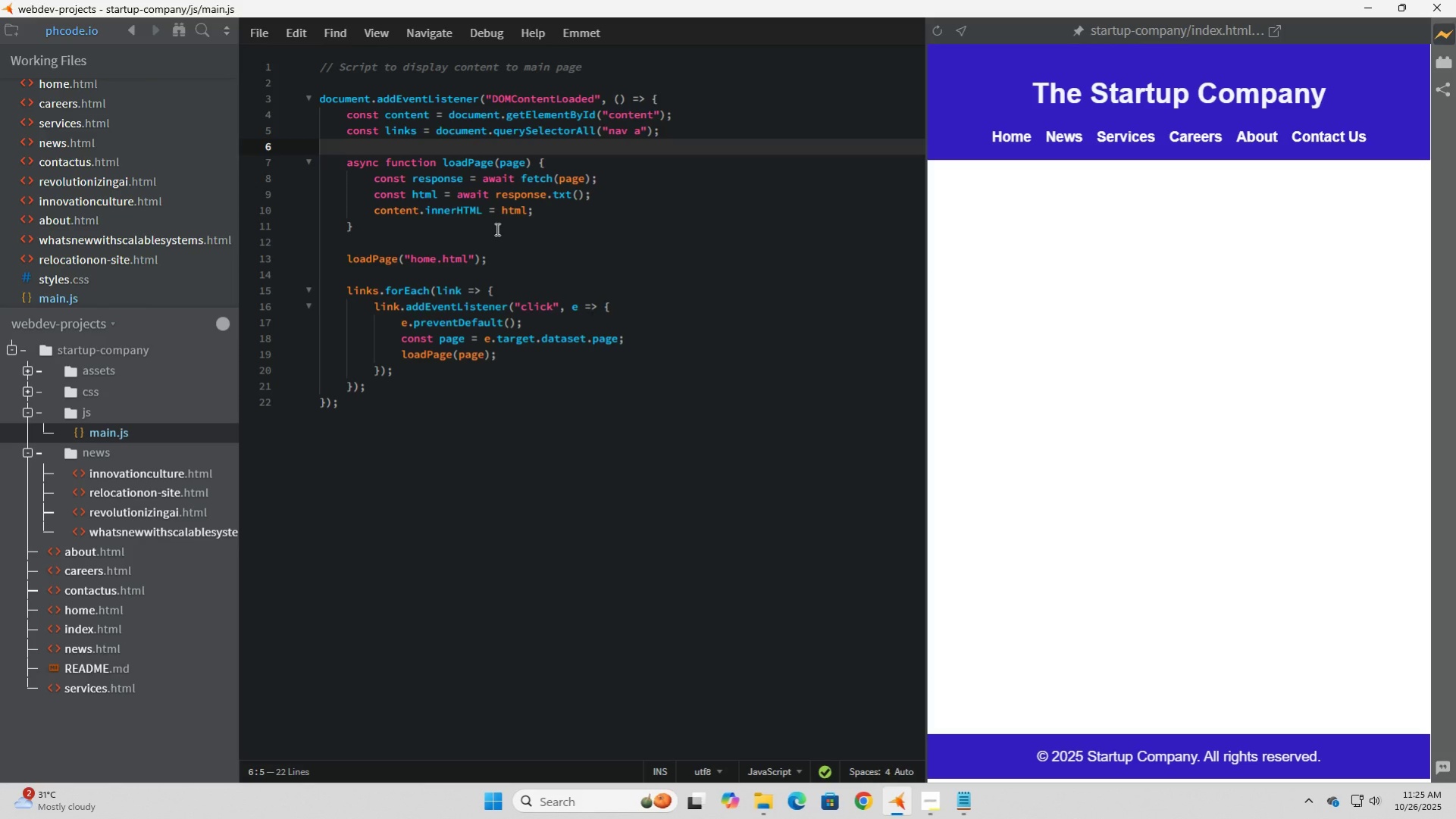 
wait(26.82)
 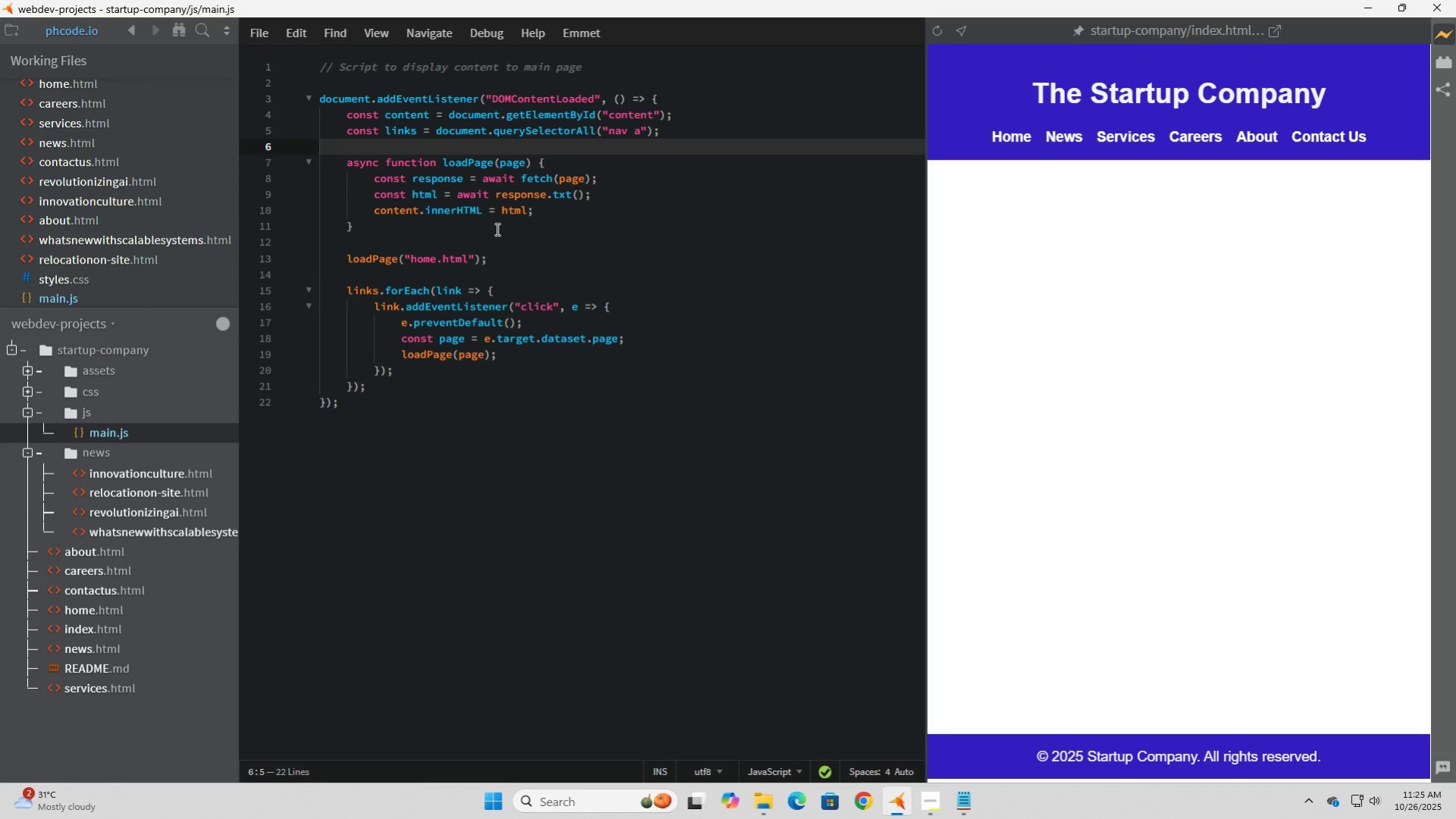 
left_click([575, 262])
 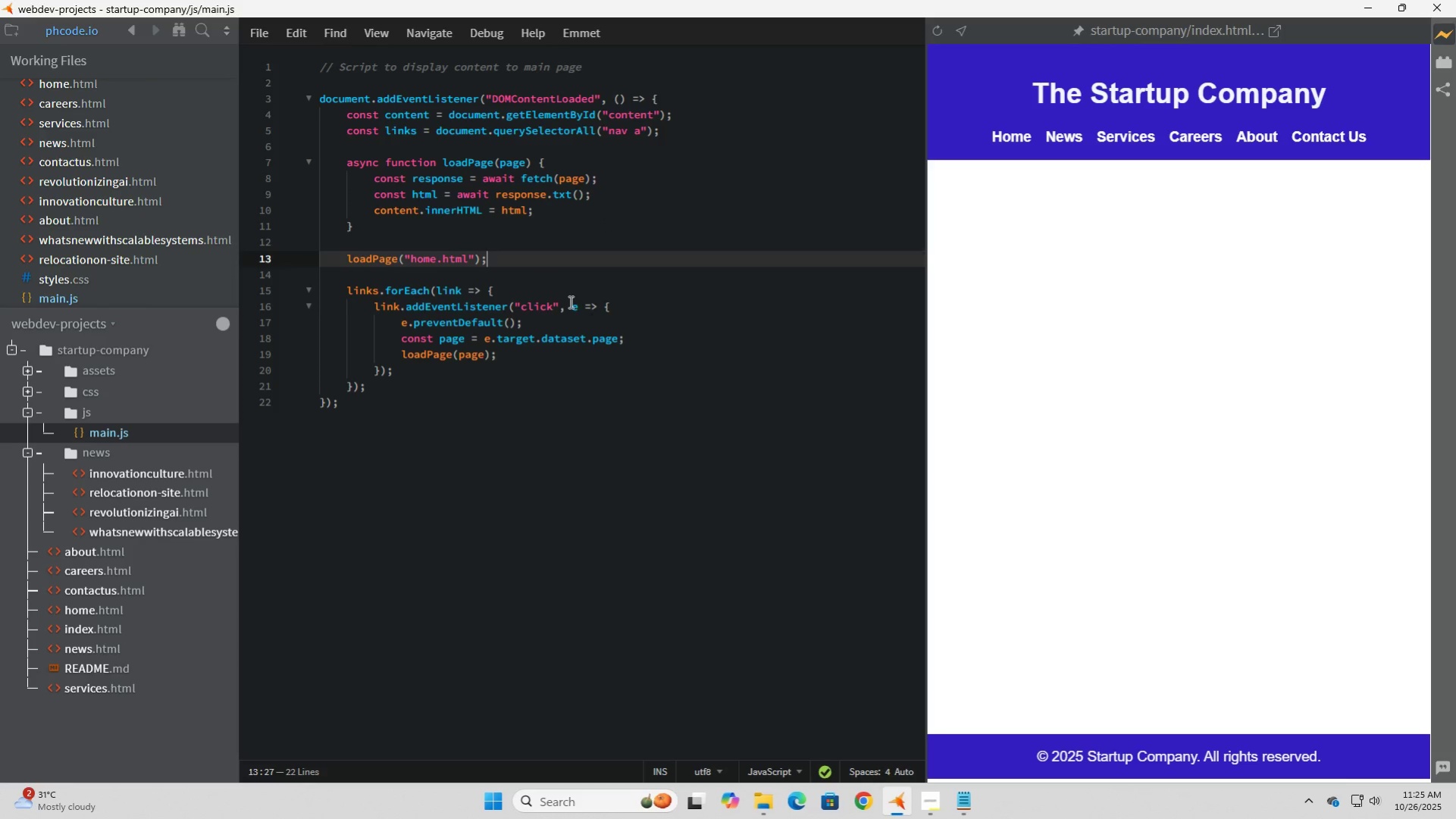 
left_click([569, 302])
 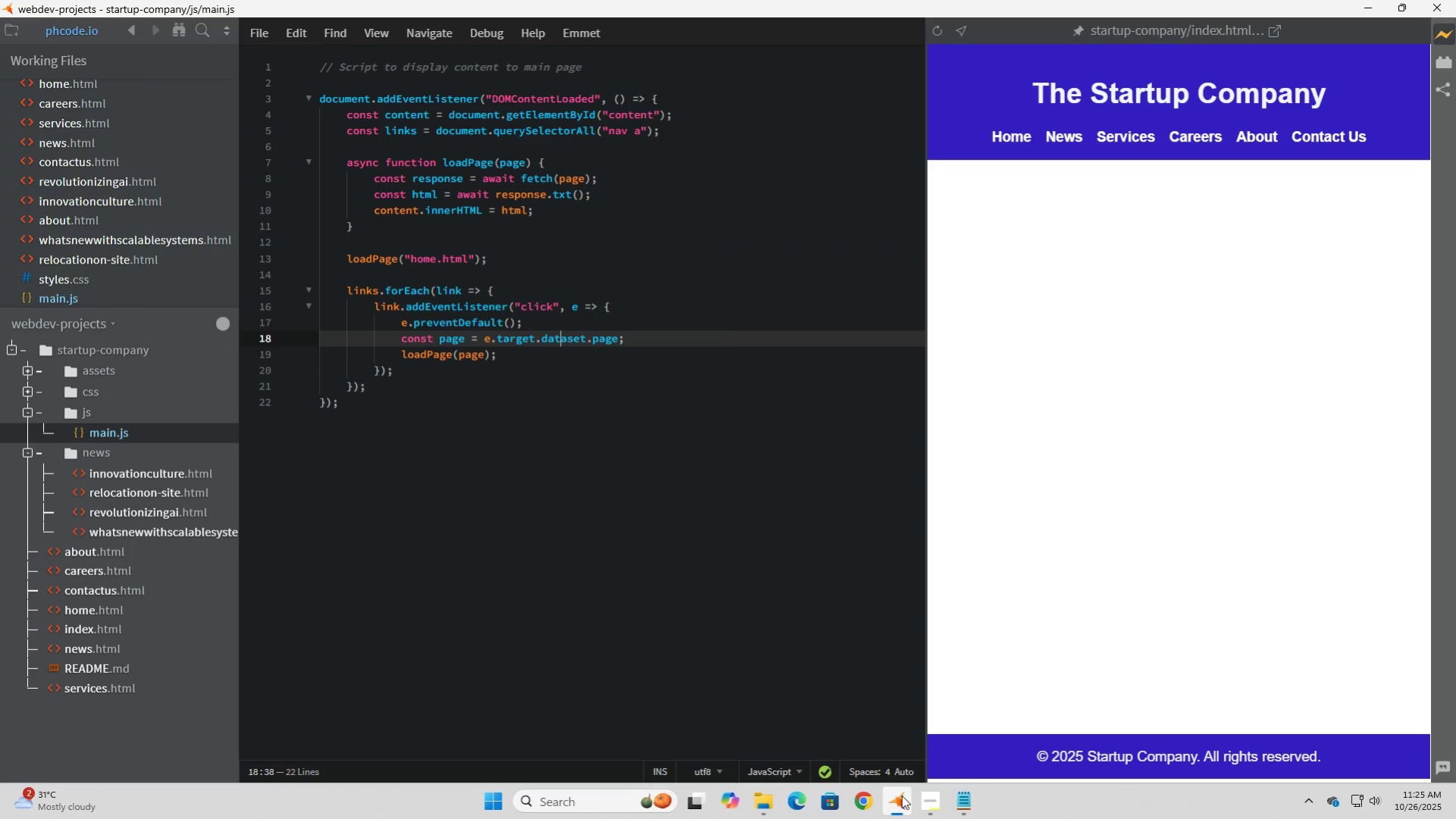 
left_click([932, 812])
 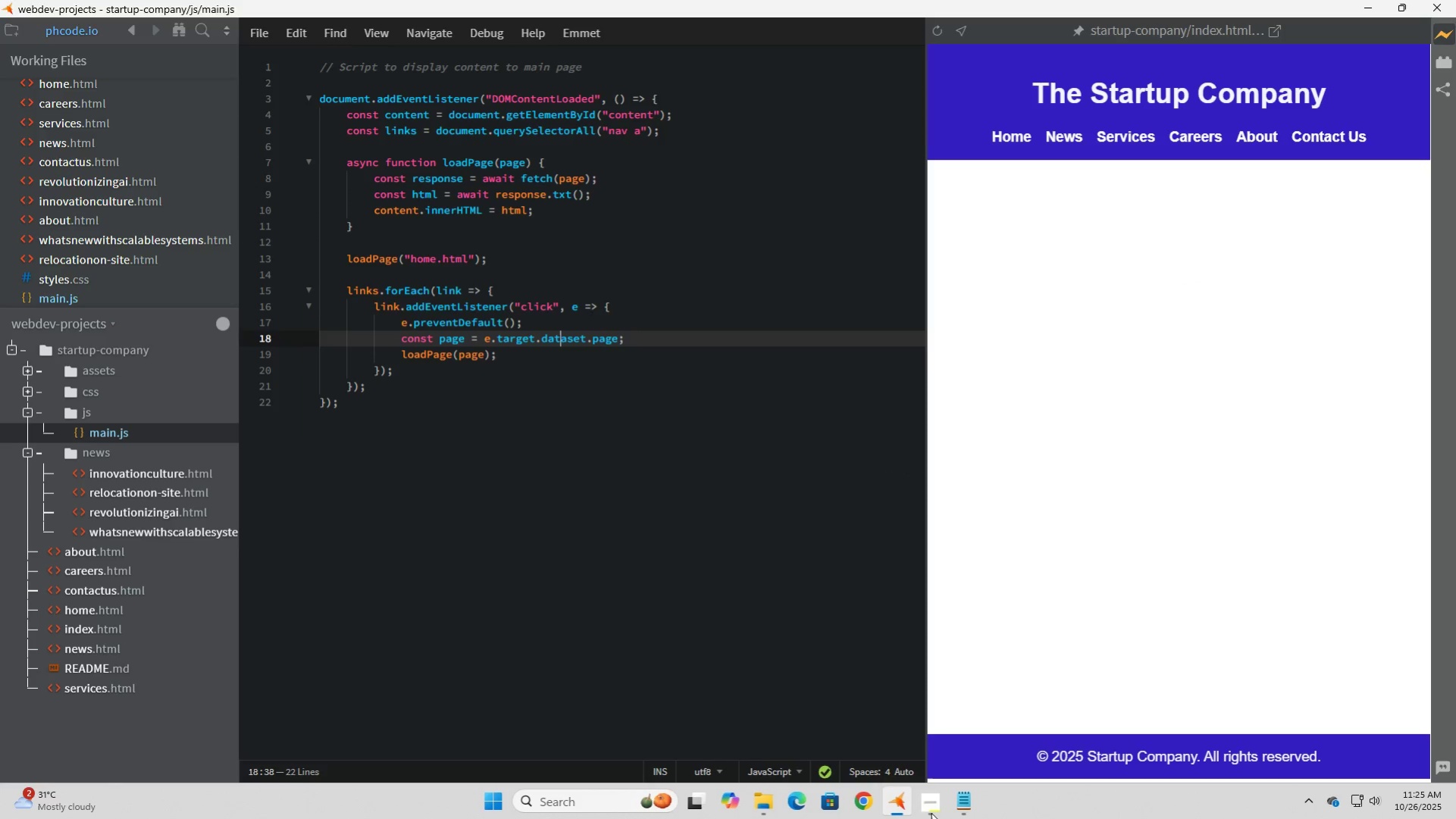 
left_click([931, 812])